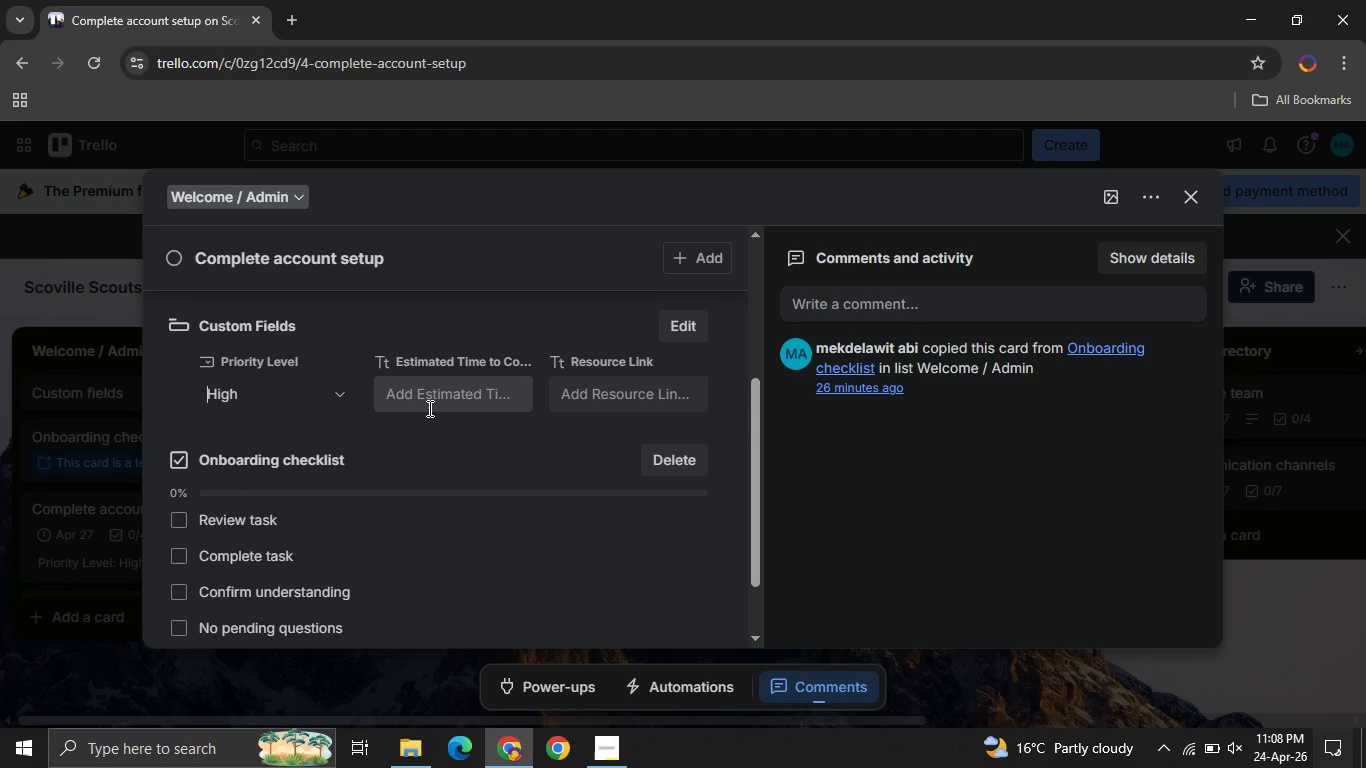 
left_click([428, 408])
 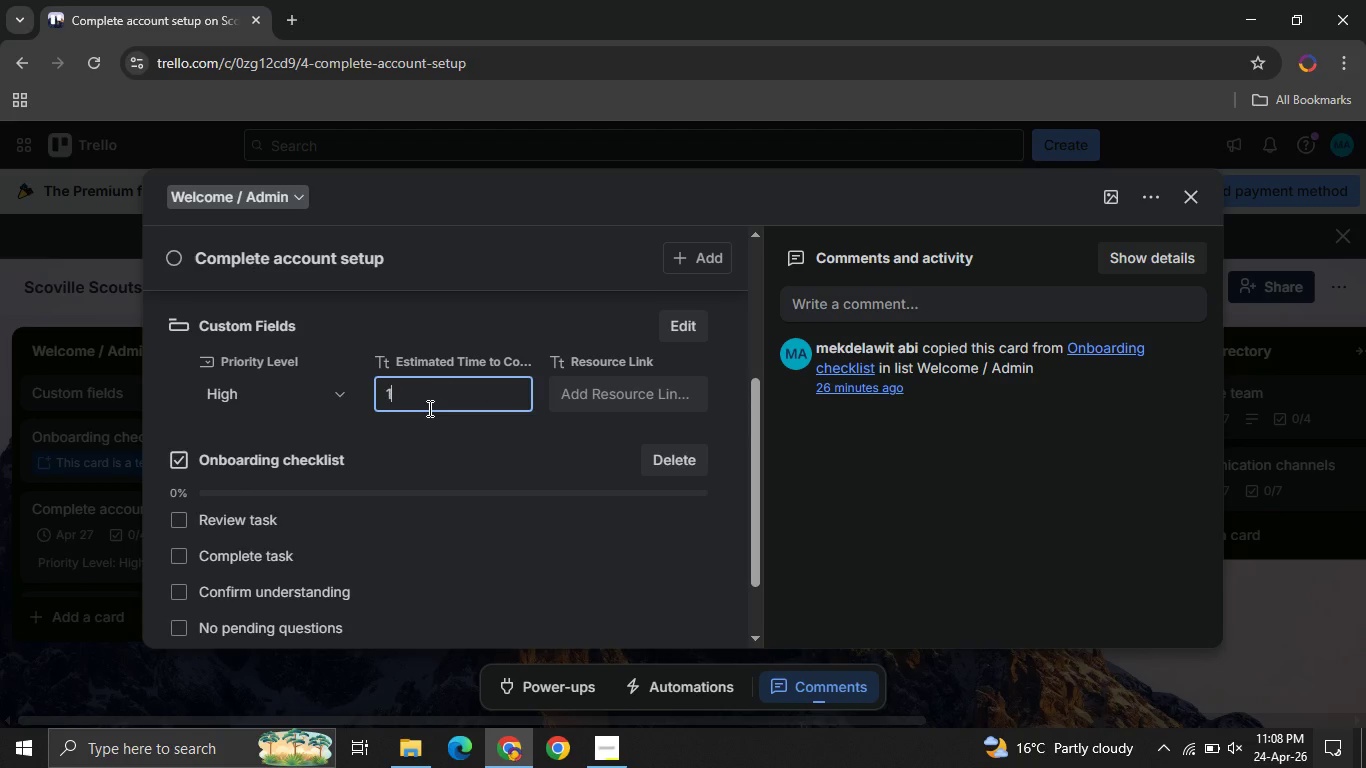 
type(1 hour )
 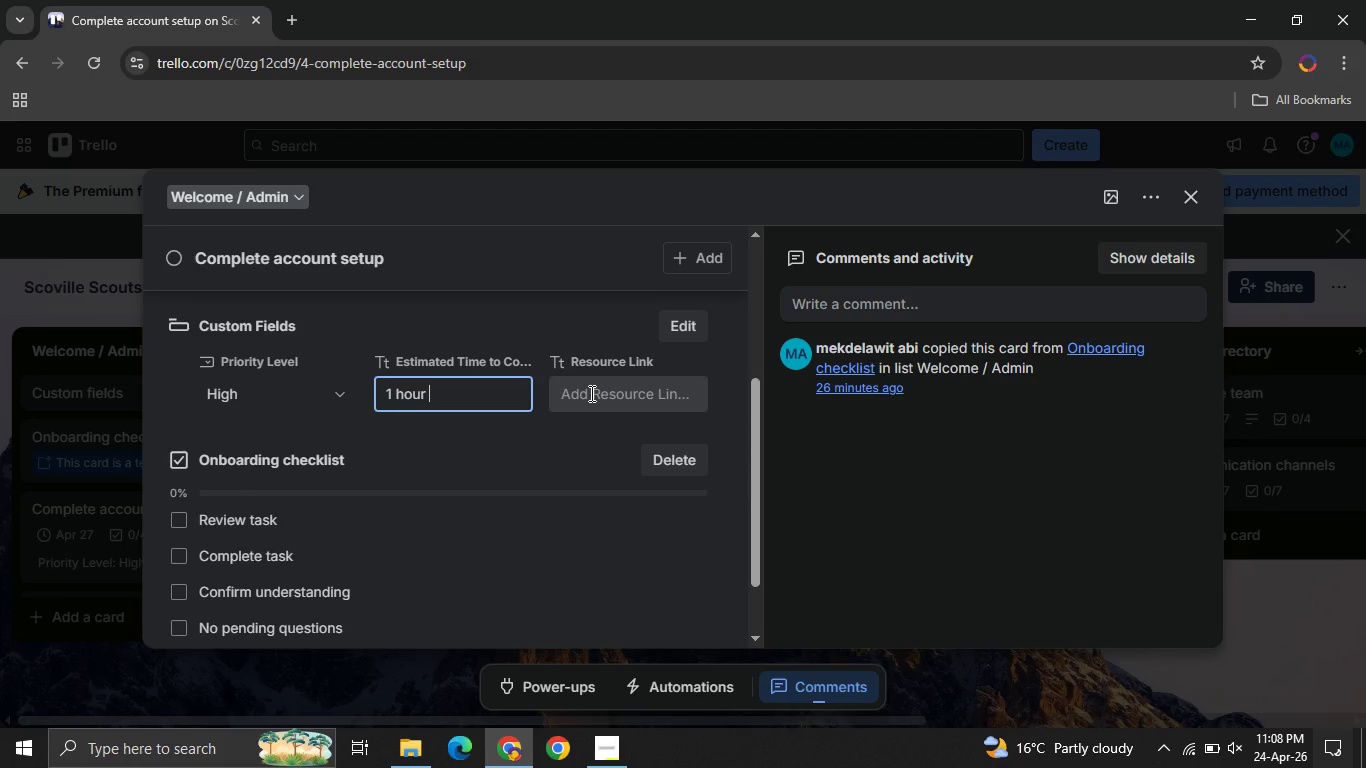 
left_click([590, 393])
 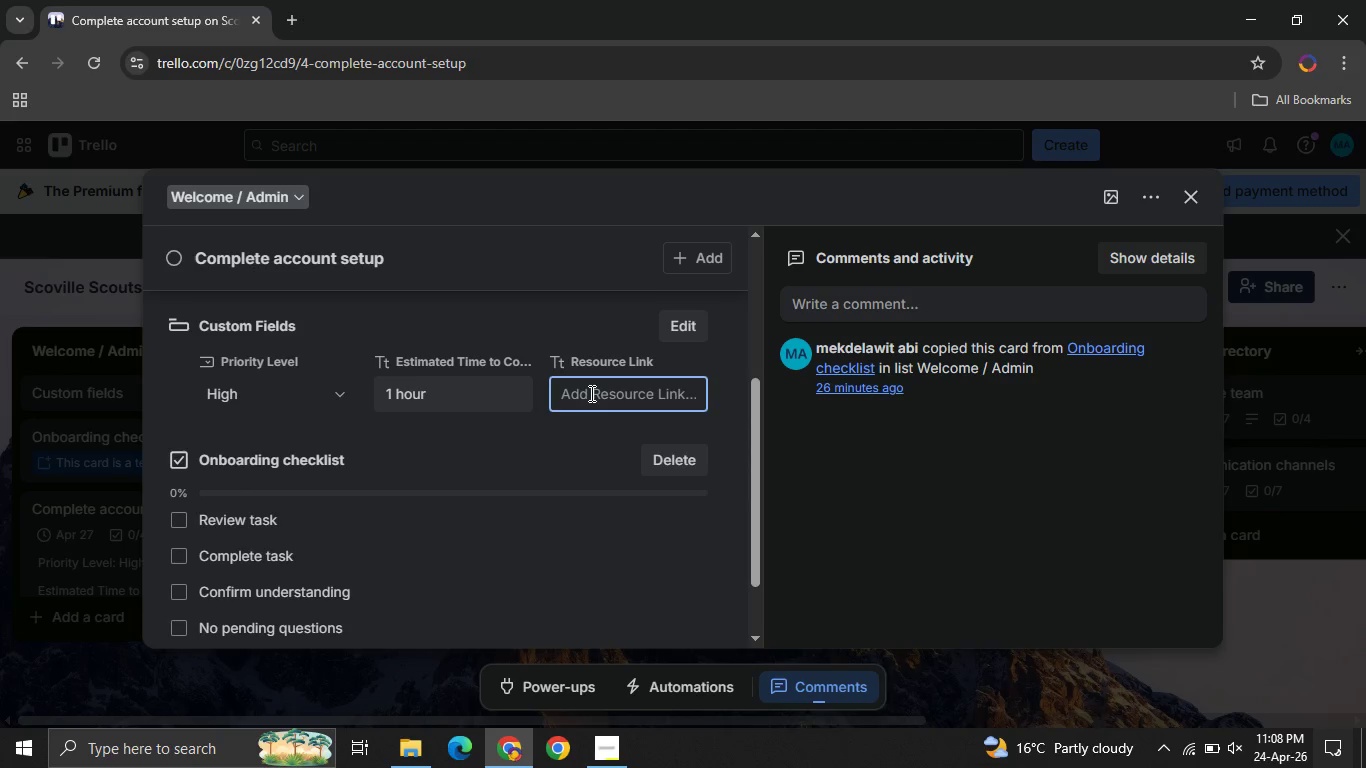 
type(Internal setup doc)
 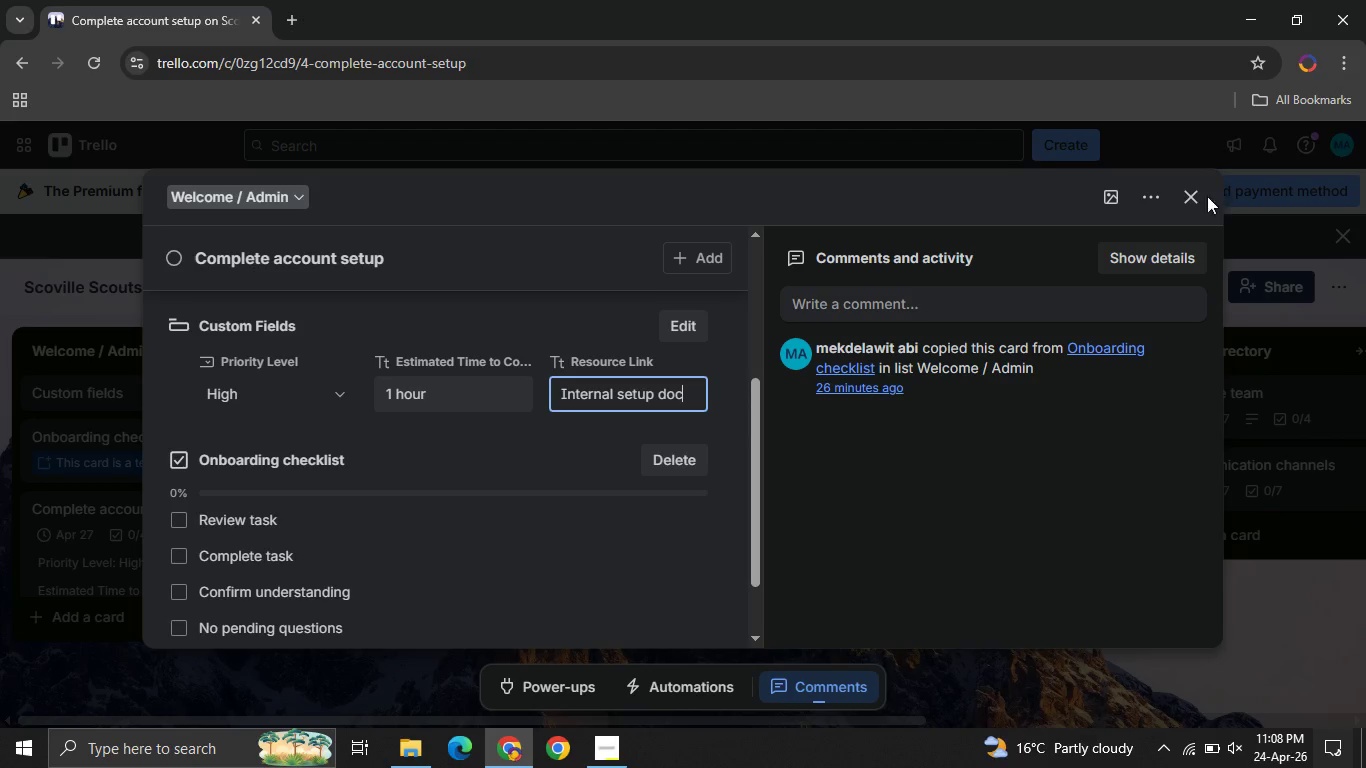 
left_click([1195, 196])
 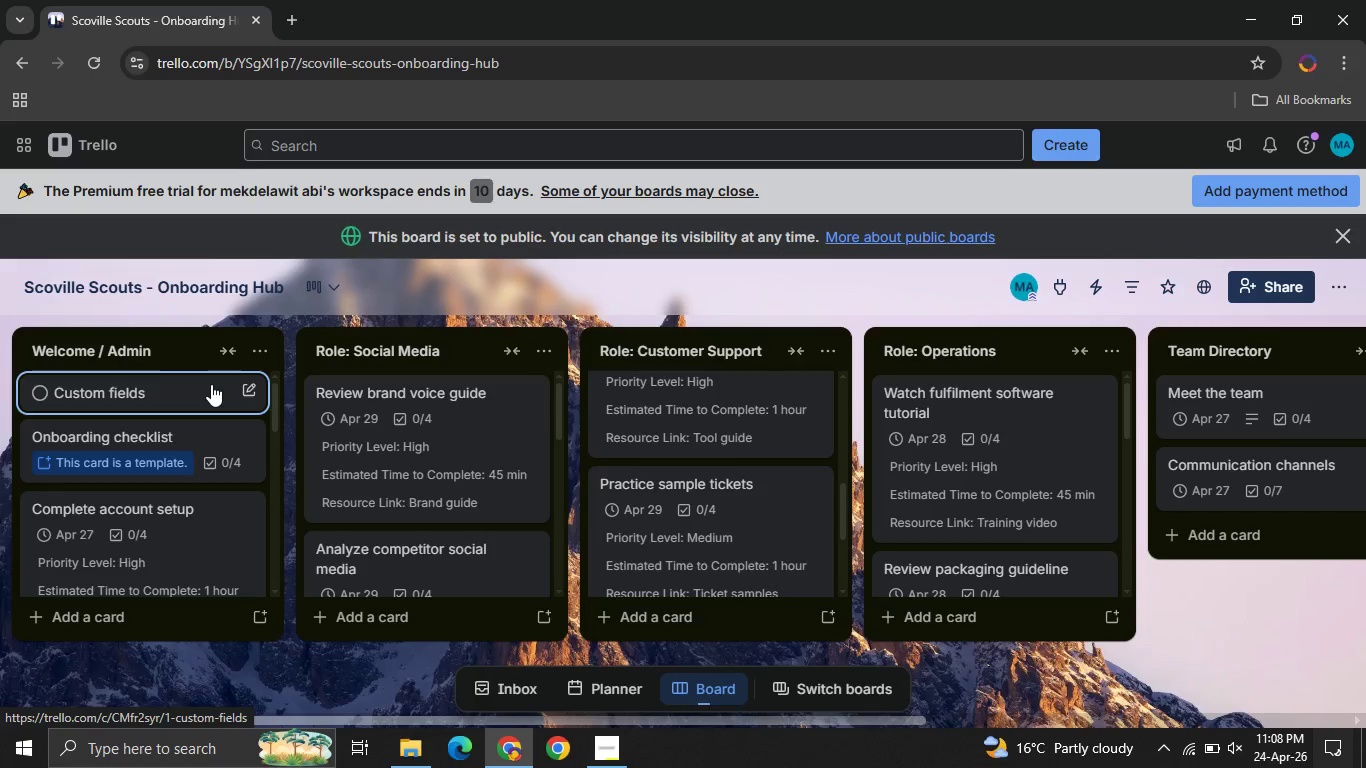 
left_click_drag(start_coordinate=[211, 384], to_coordinate=[210, 555])
 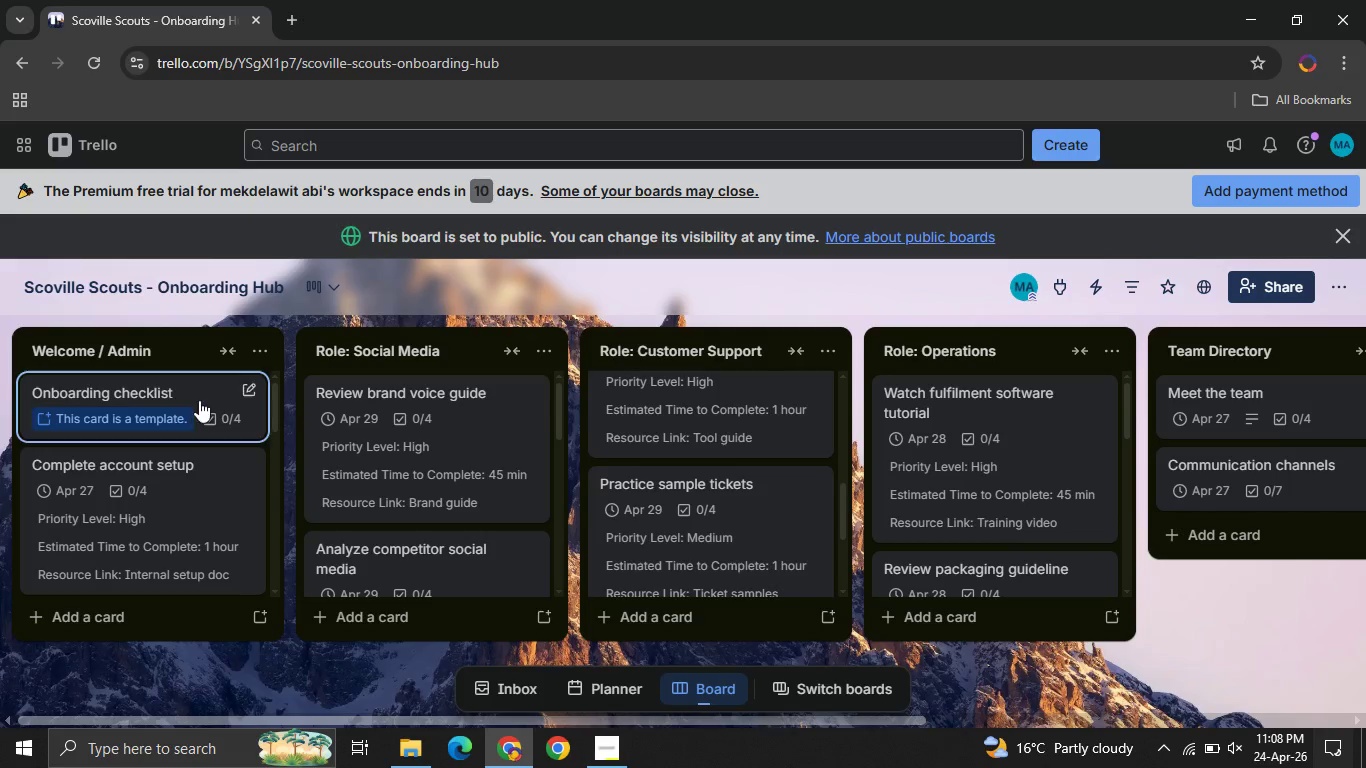 
left_click_drag(start_coordinate=[213, 382], to_coordinate=[213, 494])
 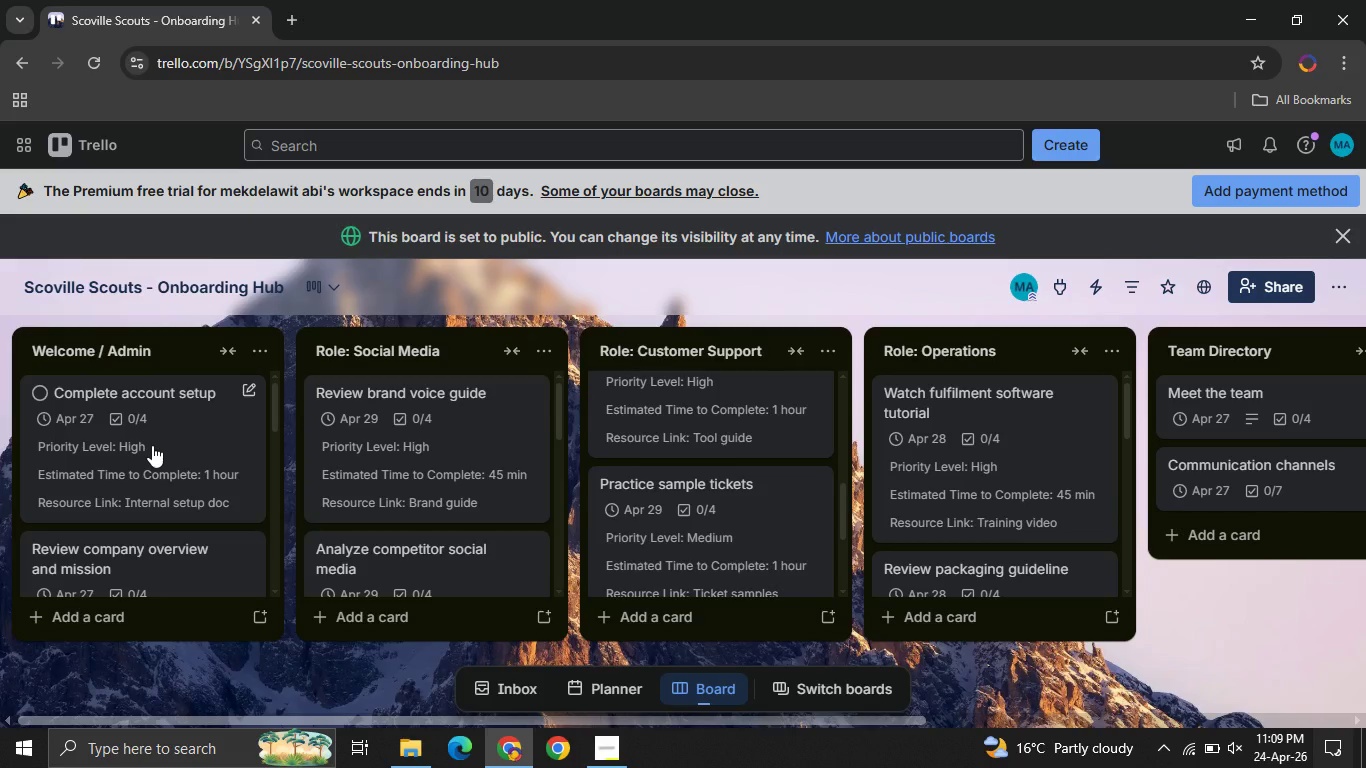 
wait(22.53)
 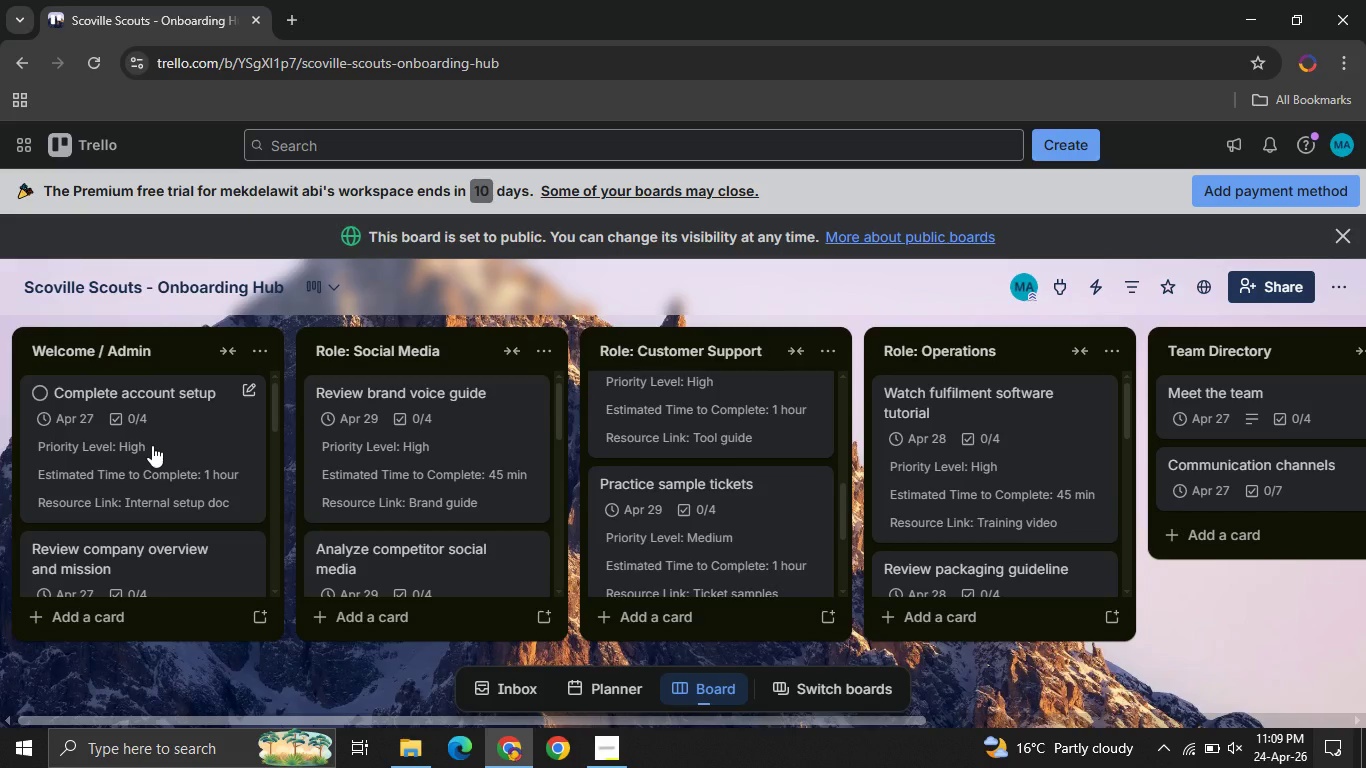 
left_click([1337, 287])
 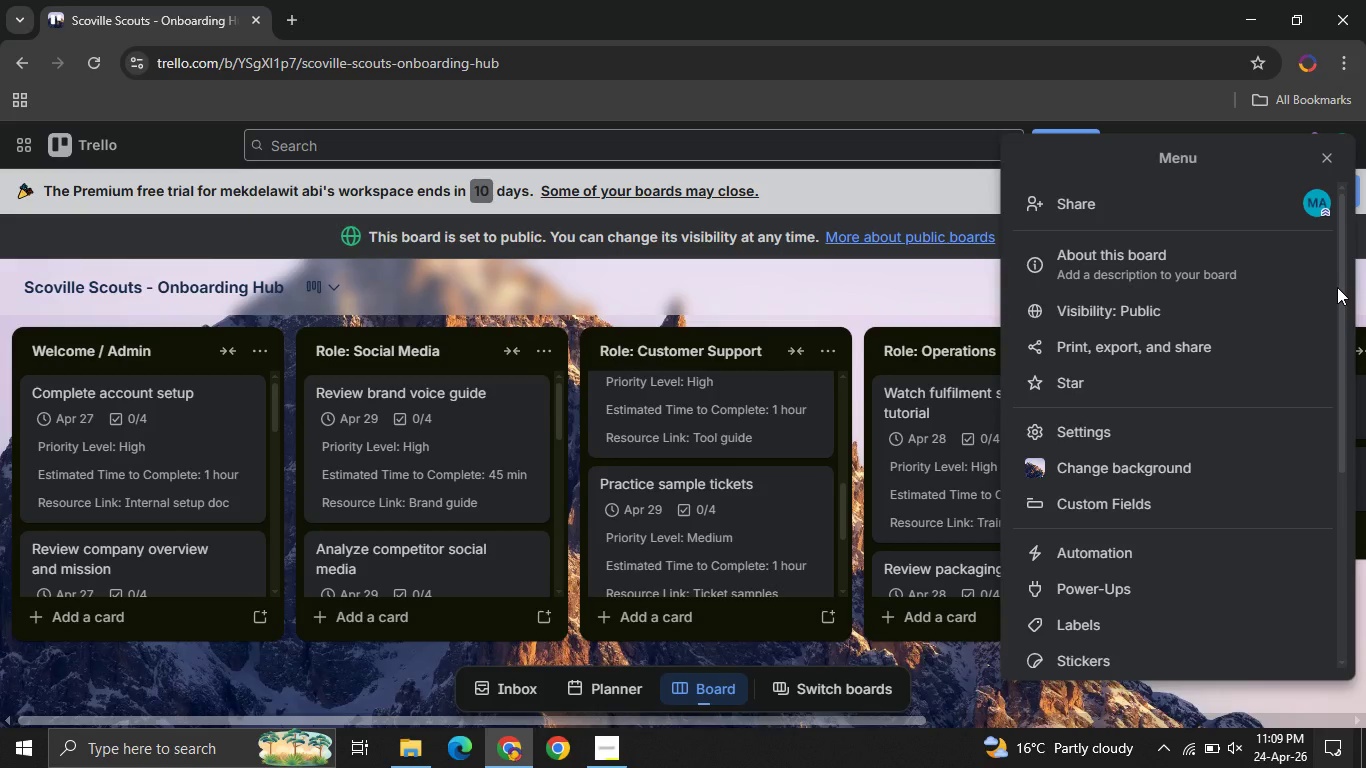 
wait(8.06)
 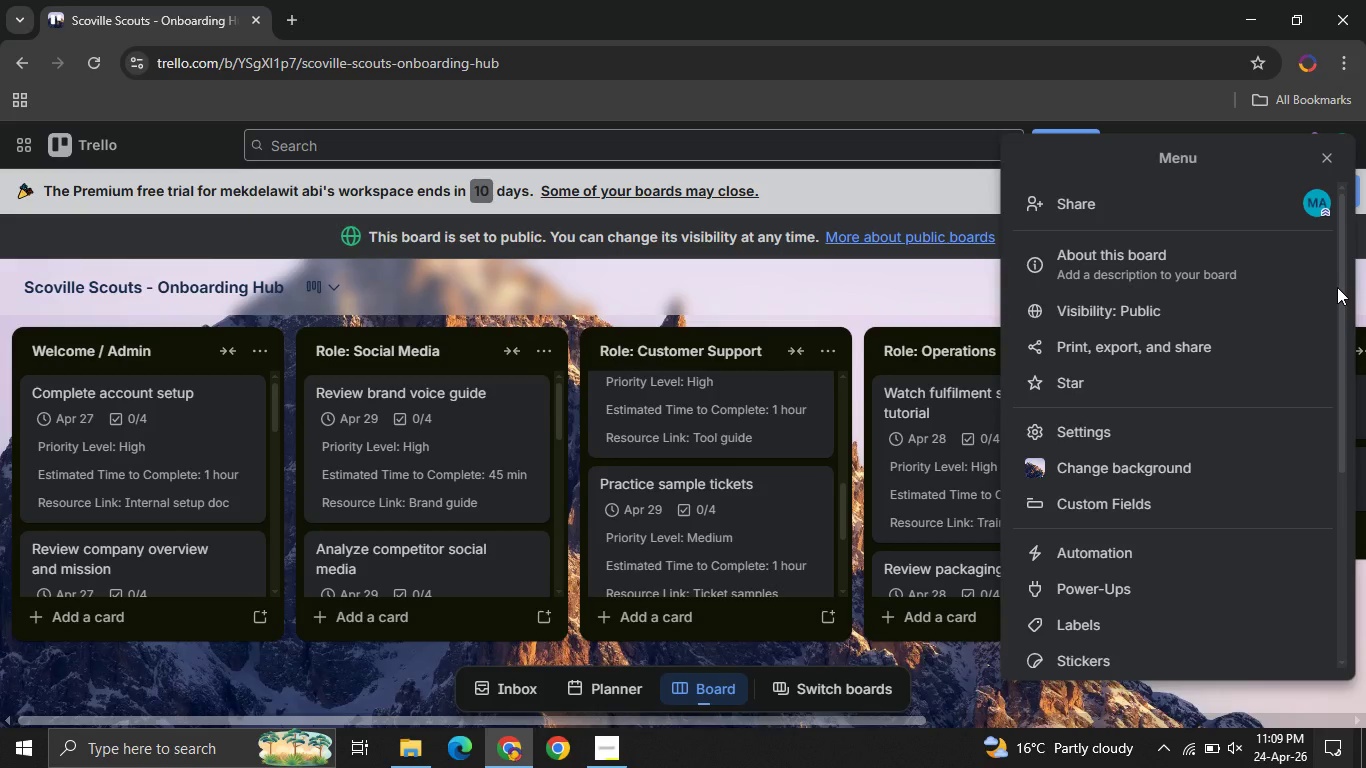 
left_click([1087, 492])
 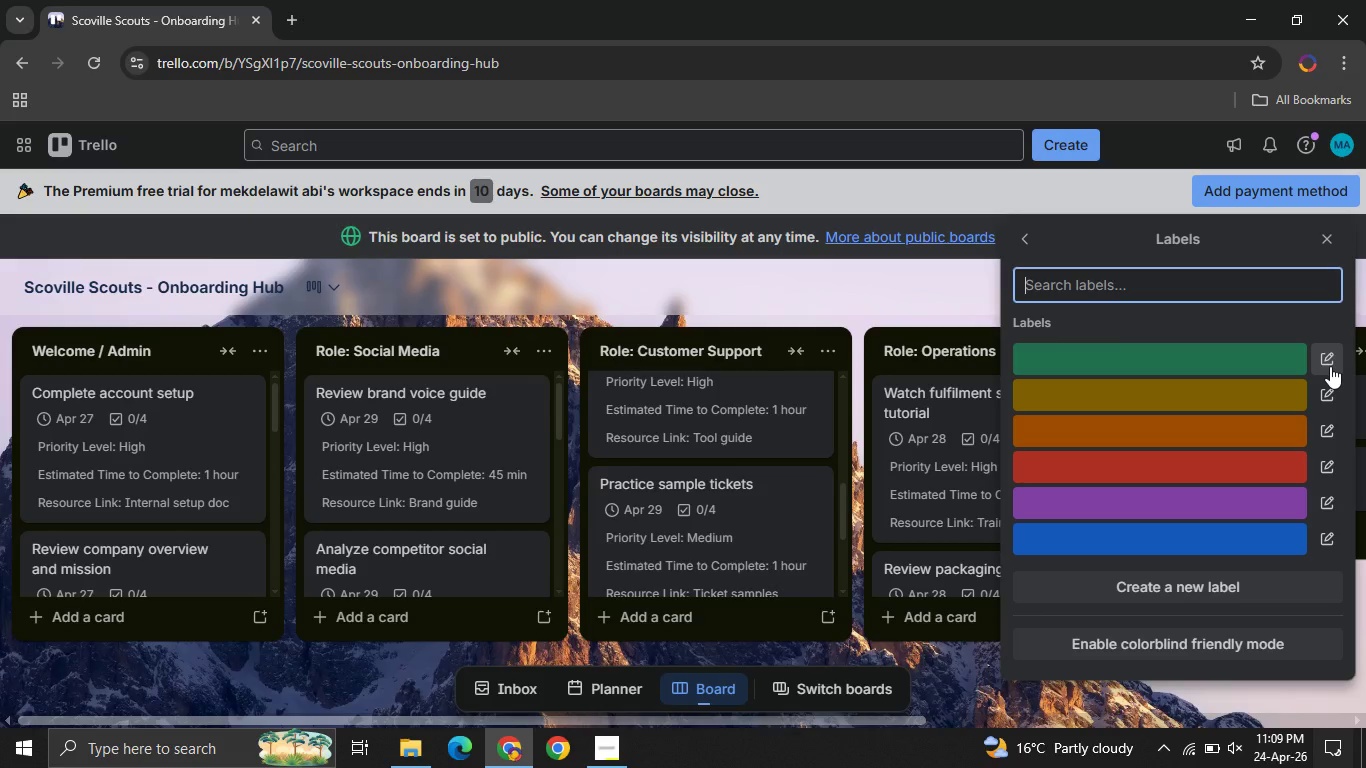 
wait(6.41)
 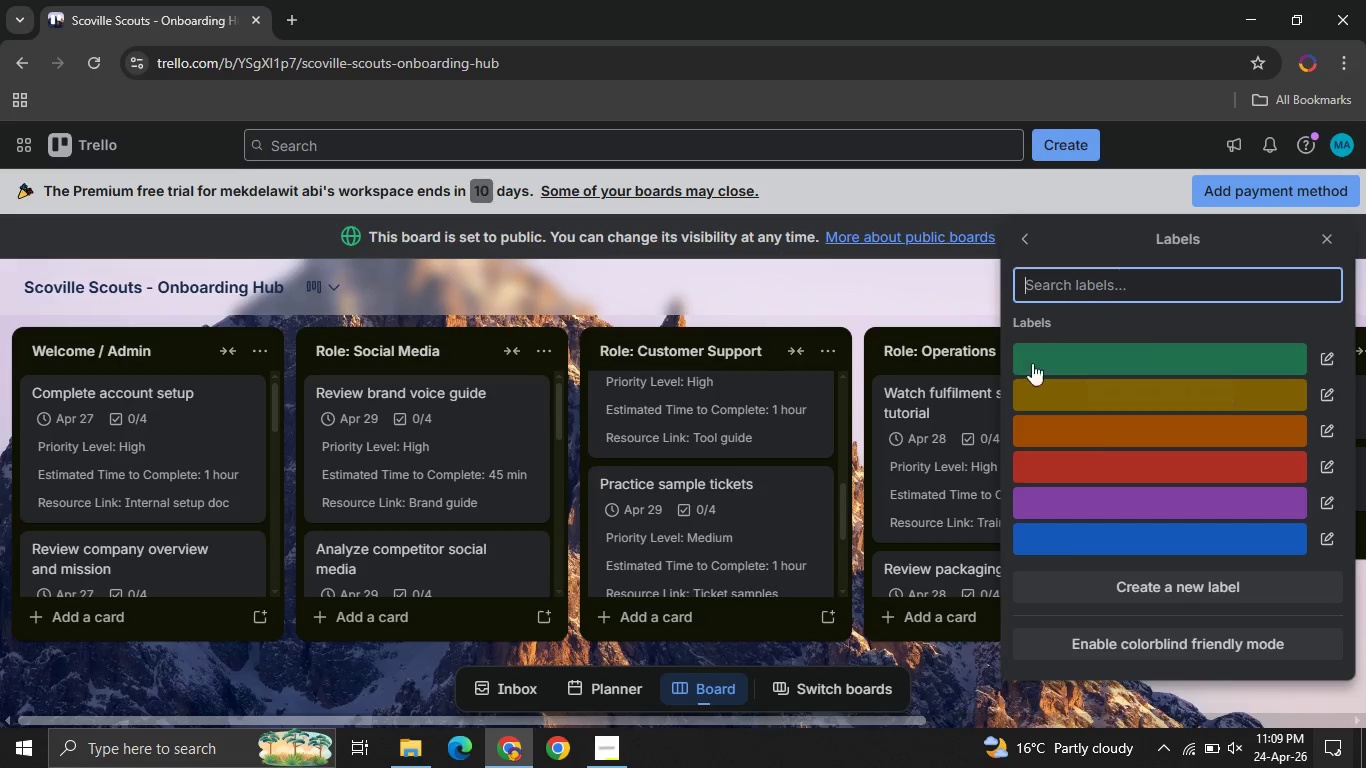 
left_click([1330, 366])
 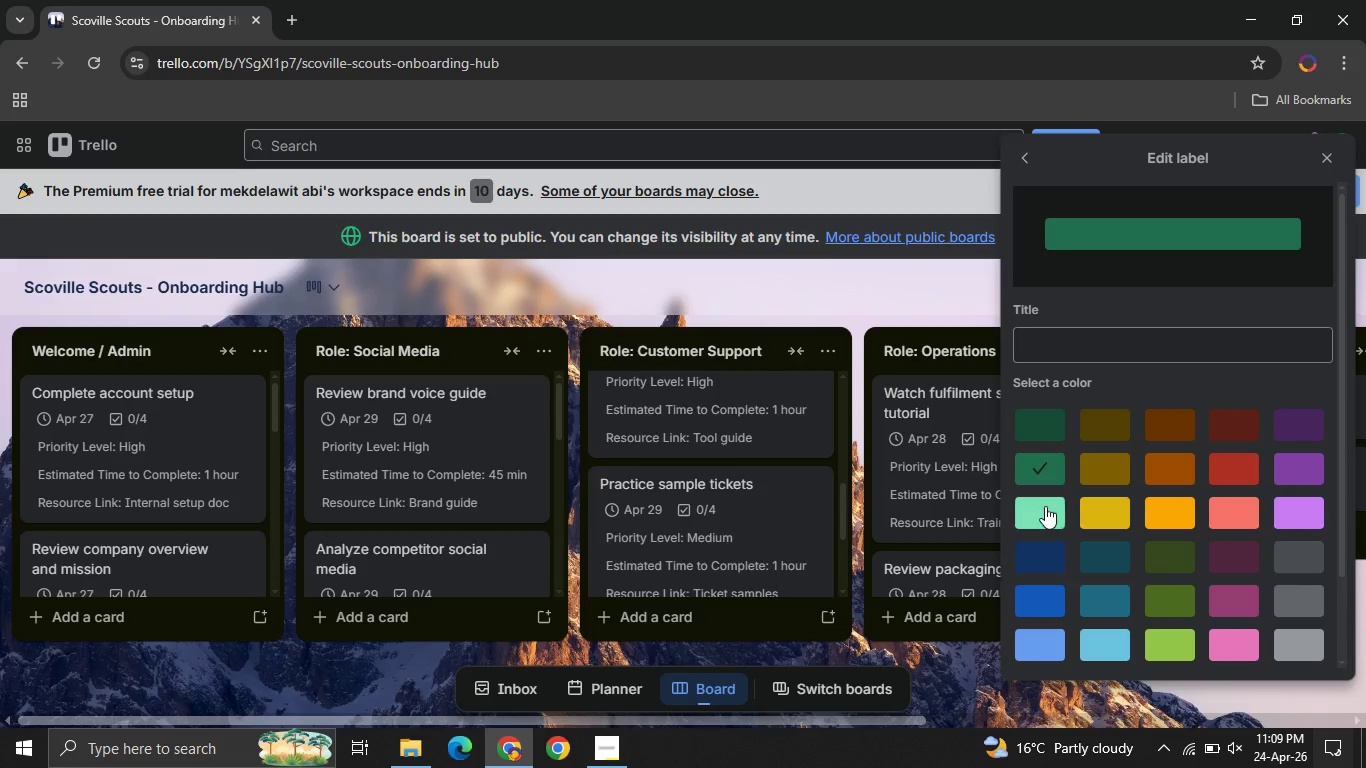 
left_click([1044, 506])
 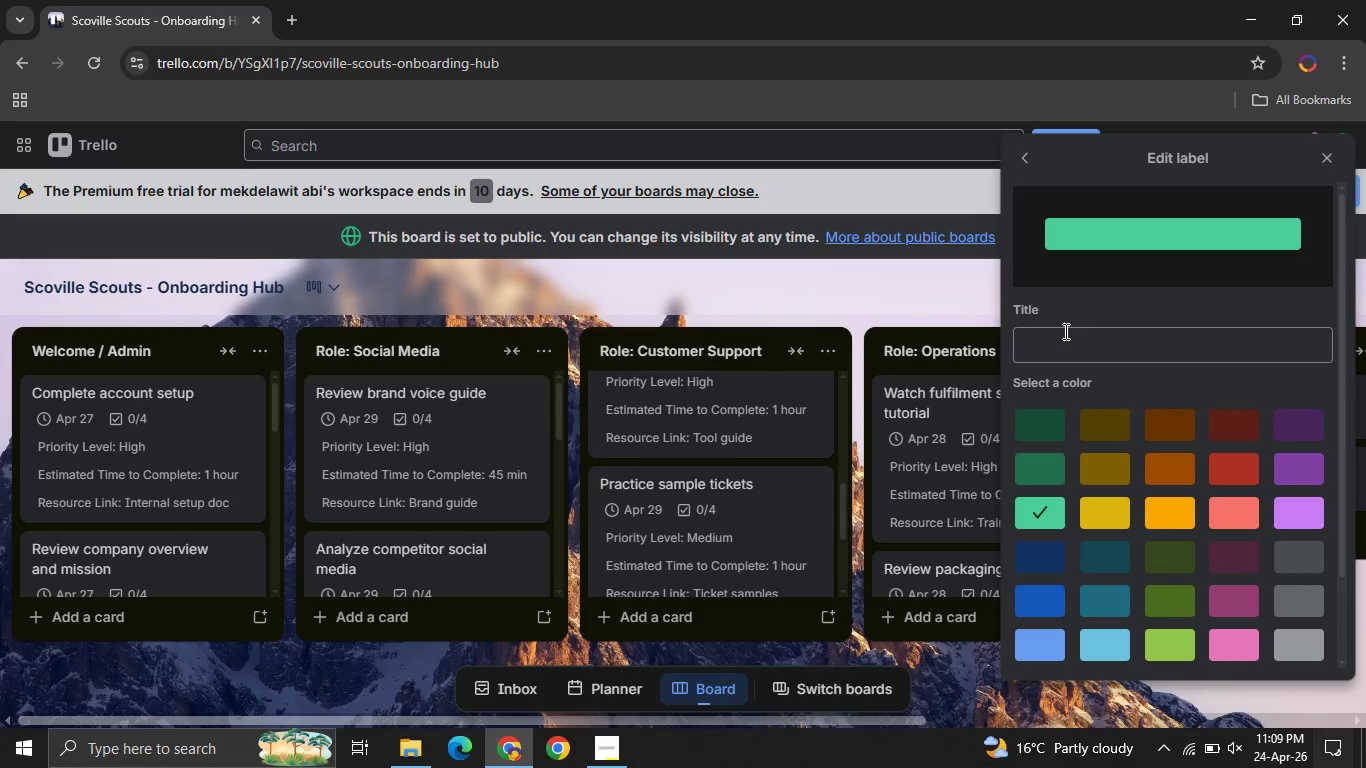 
left_click([1064, 331])
 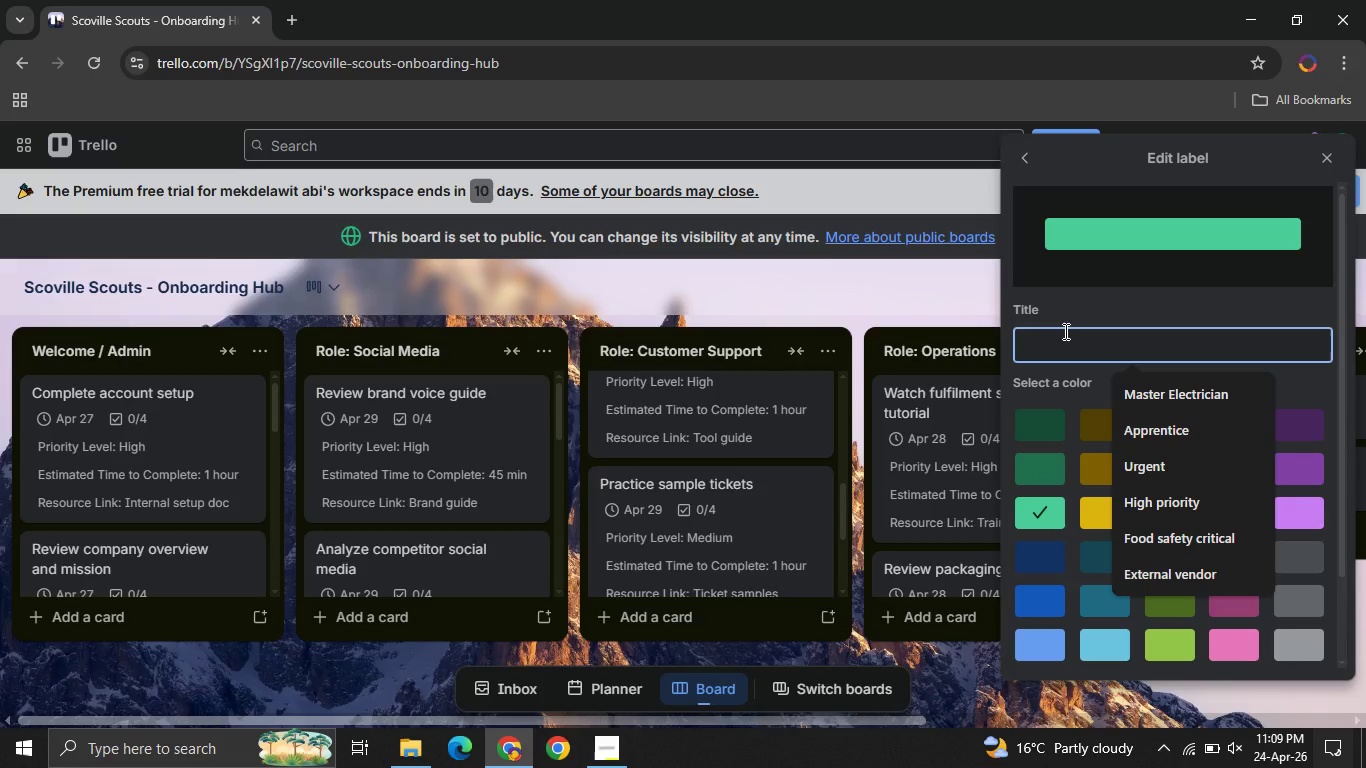 
type(Done)
 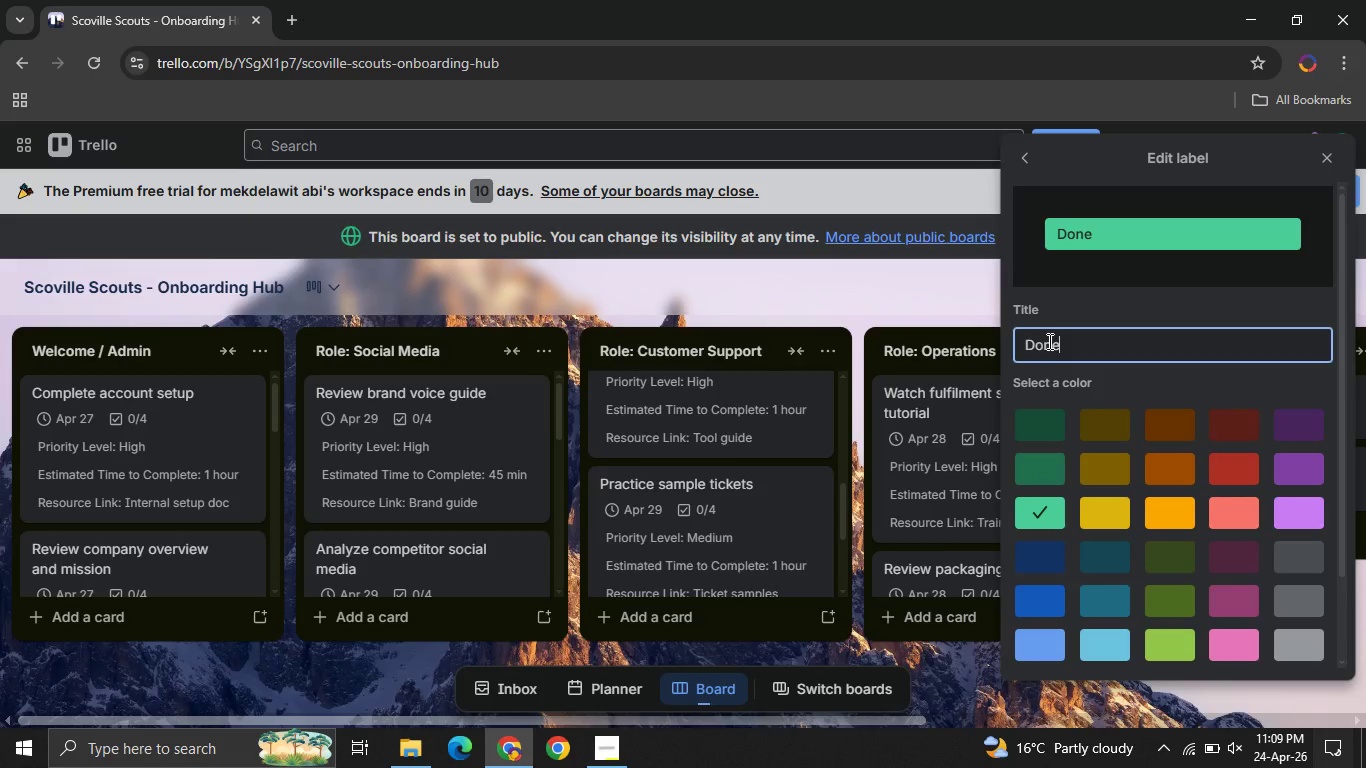 
mouse_move([1099, 419])
 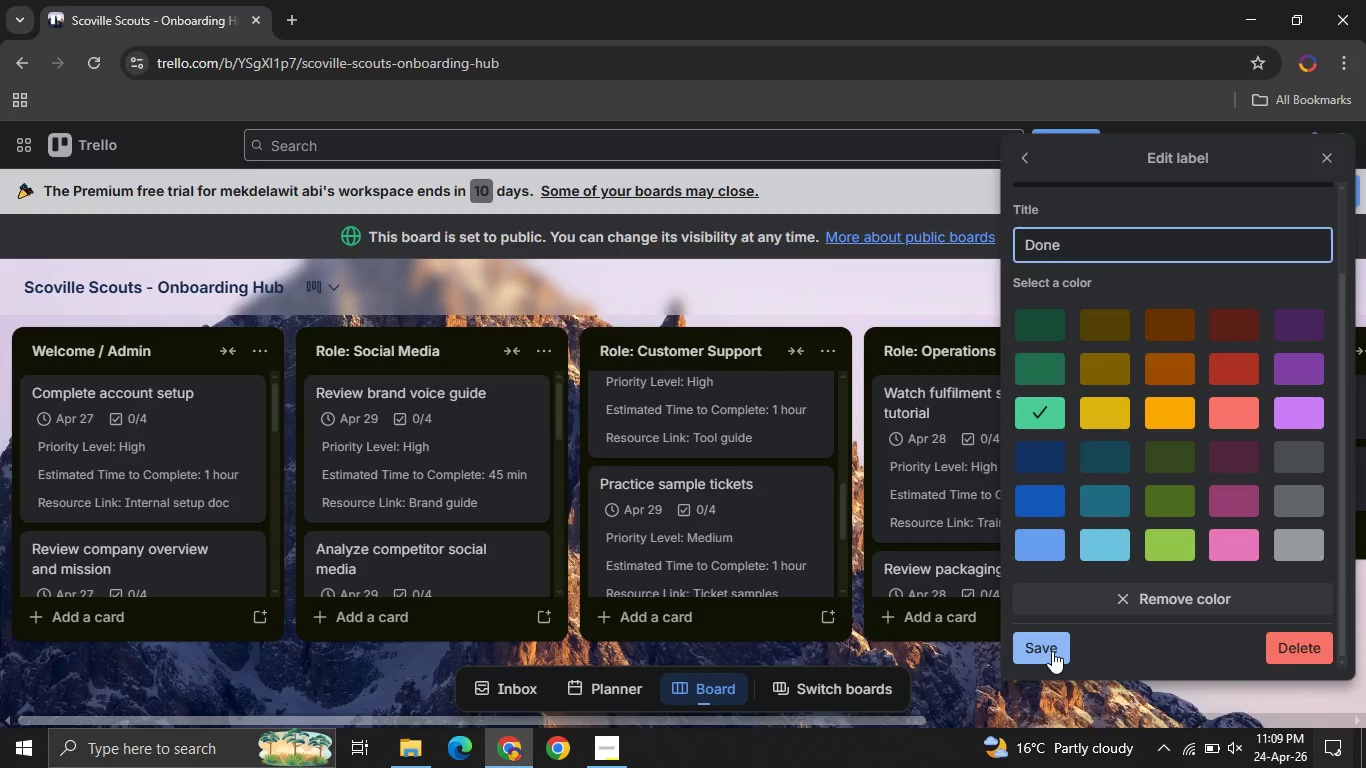 
left_click([1052, 651])
 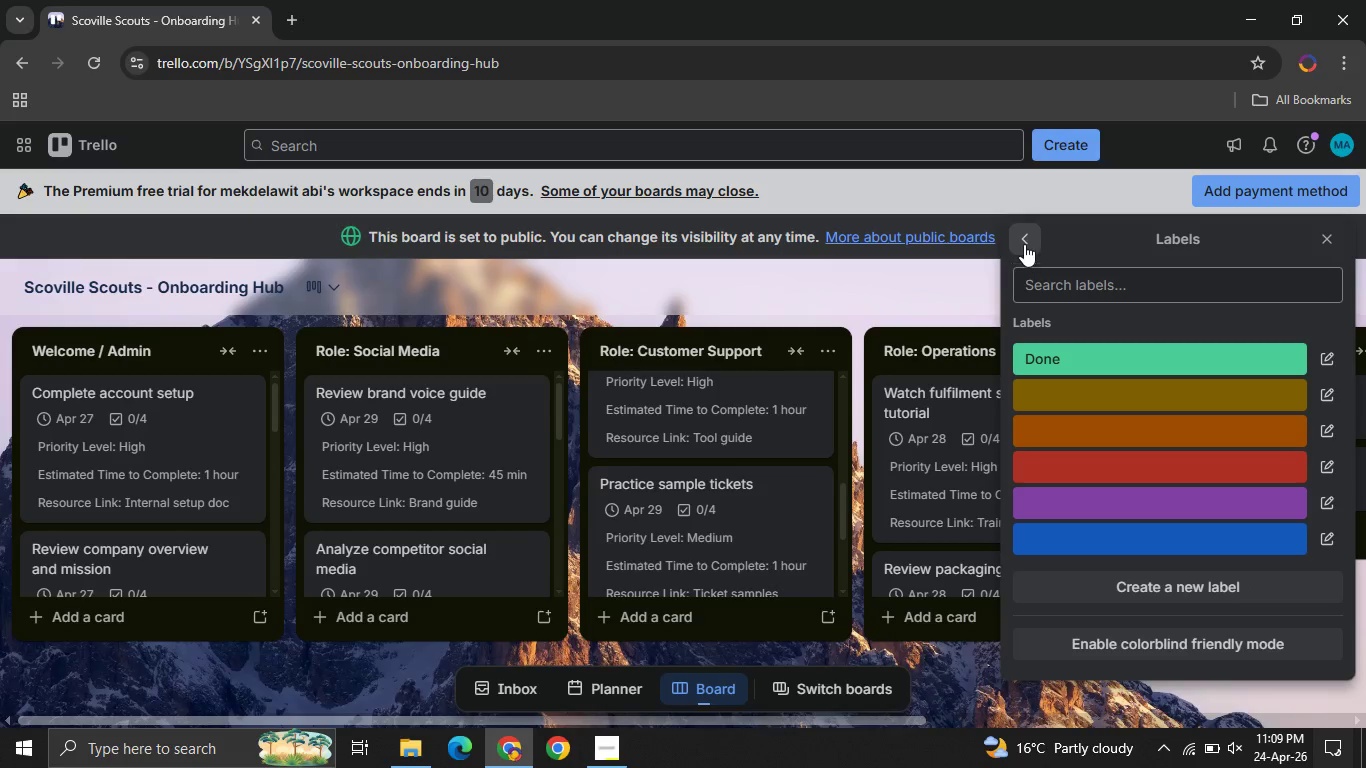 
left_click([1024, 244])
 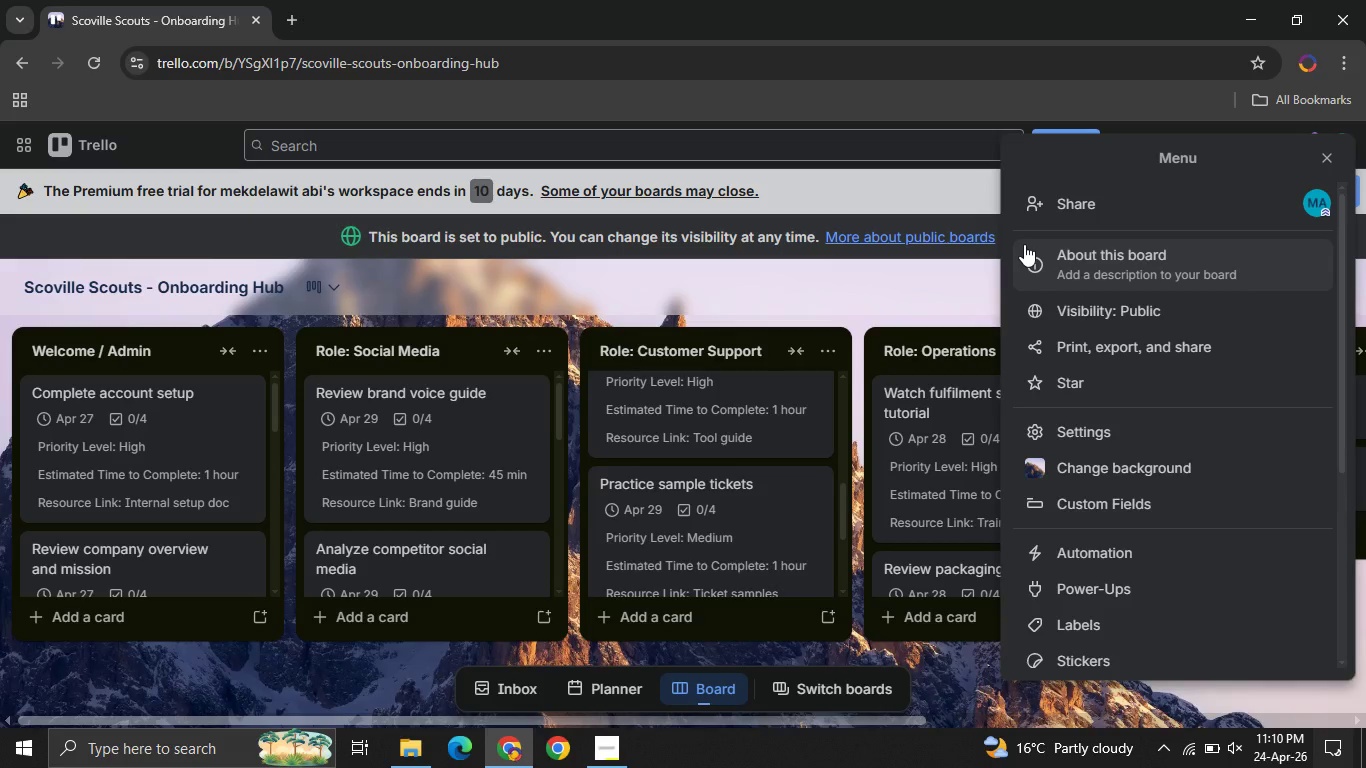 
wait(45.67)
 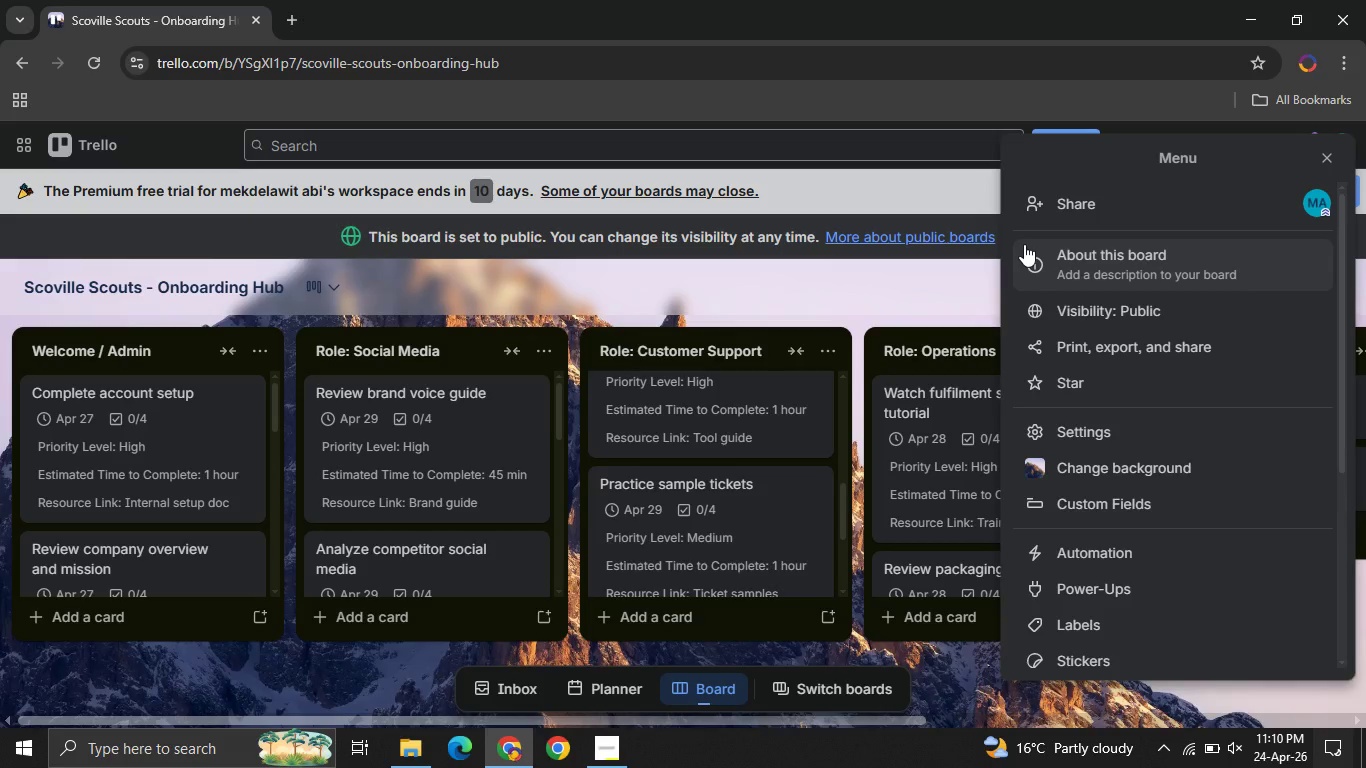 
left_click([835, 295])
 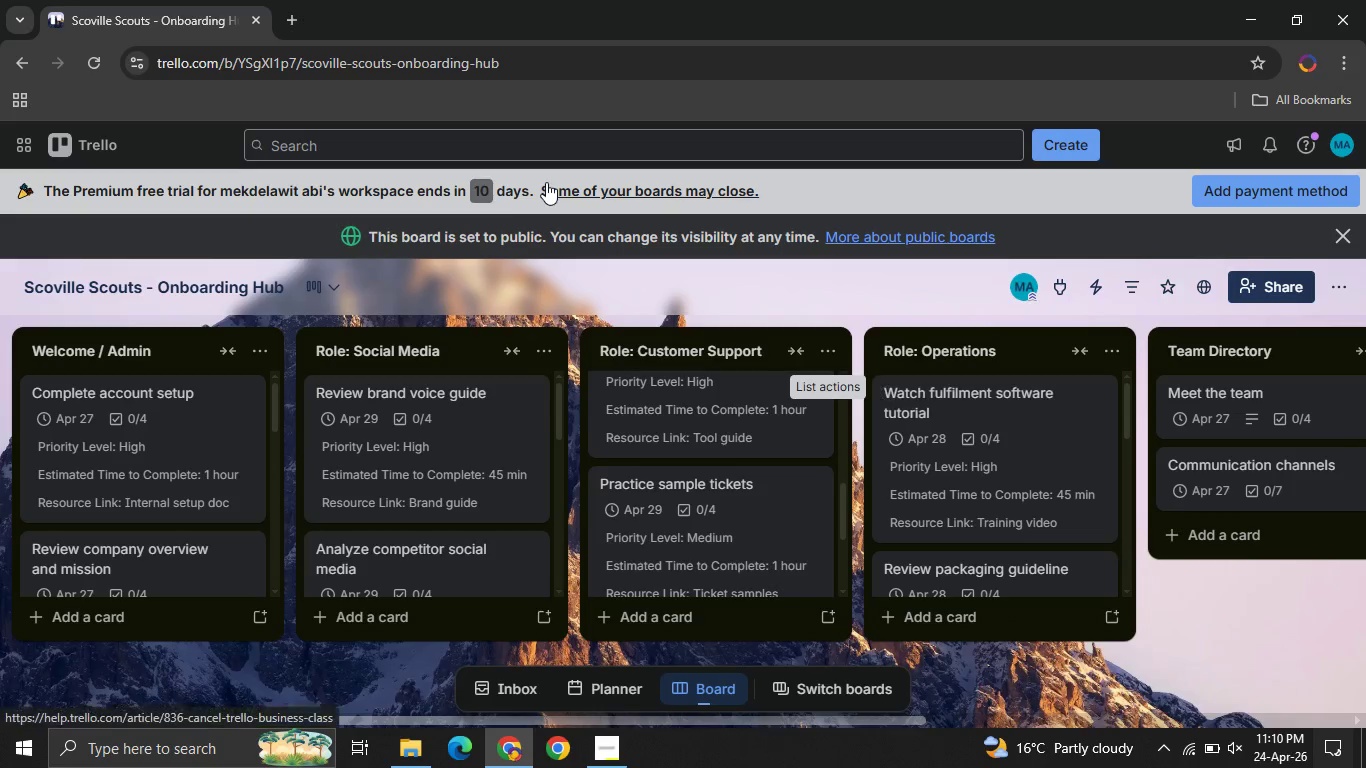 
left_click([300, 299])
 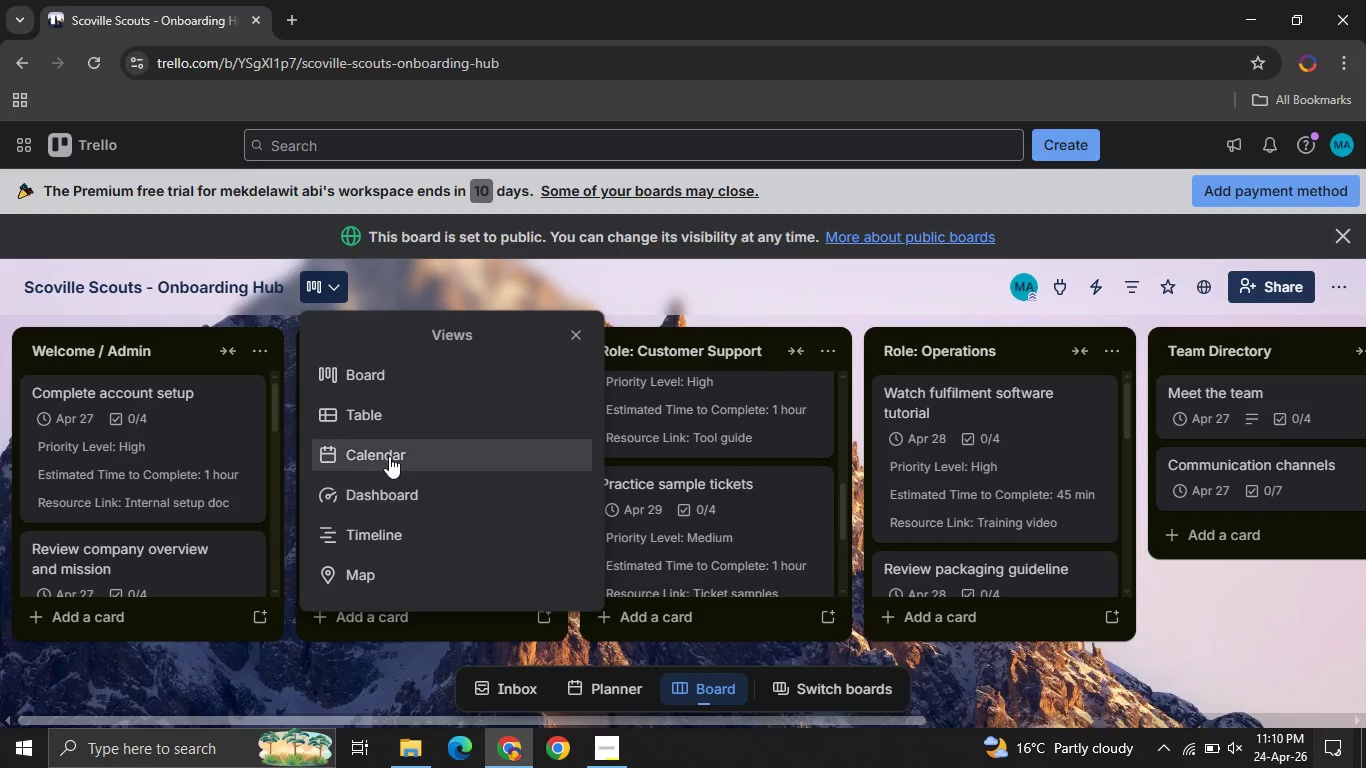 
left_click([387, 455])
 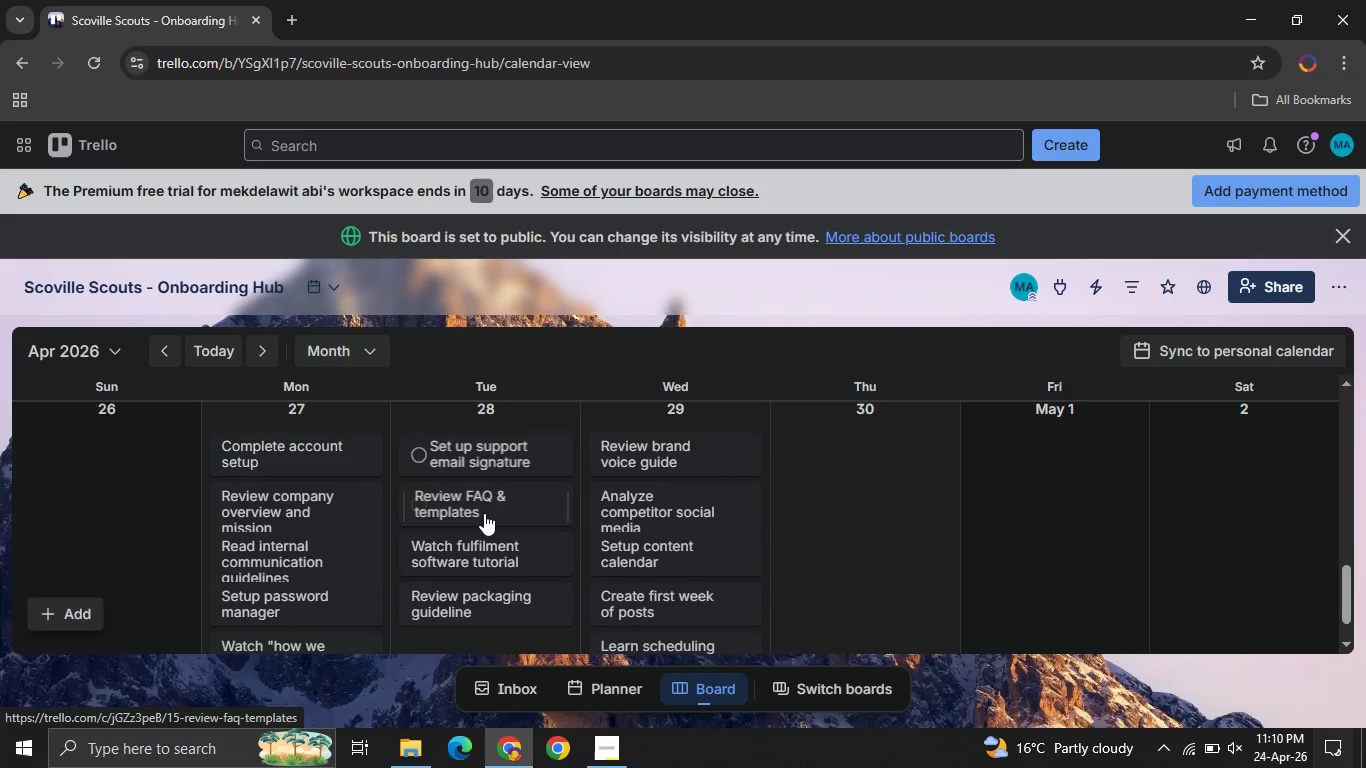 
wait(10.03)
 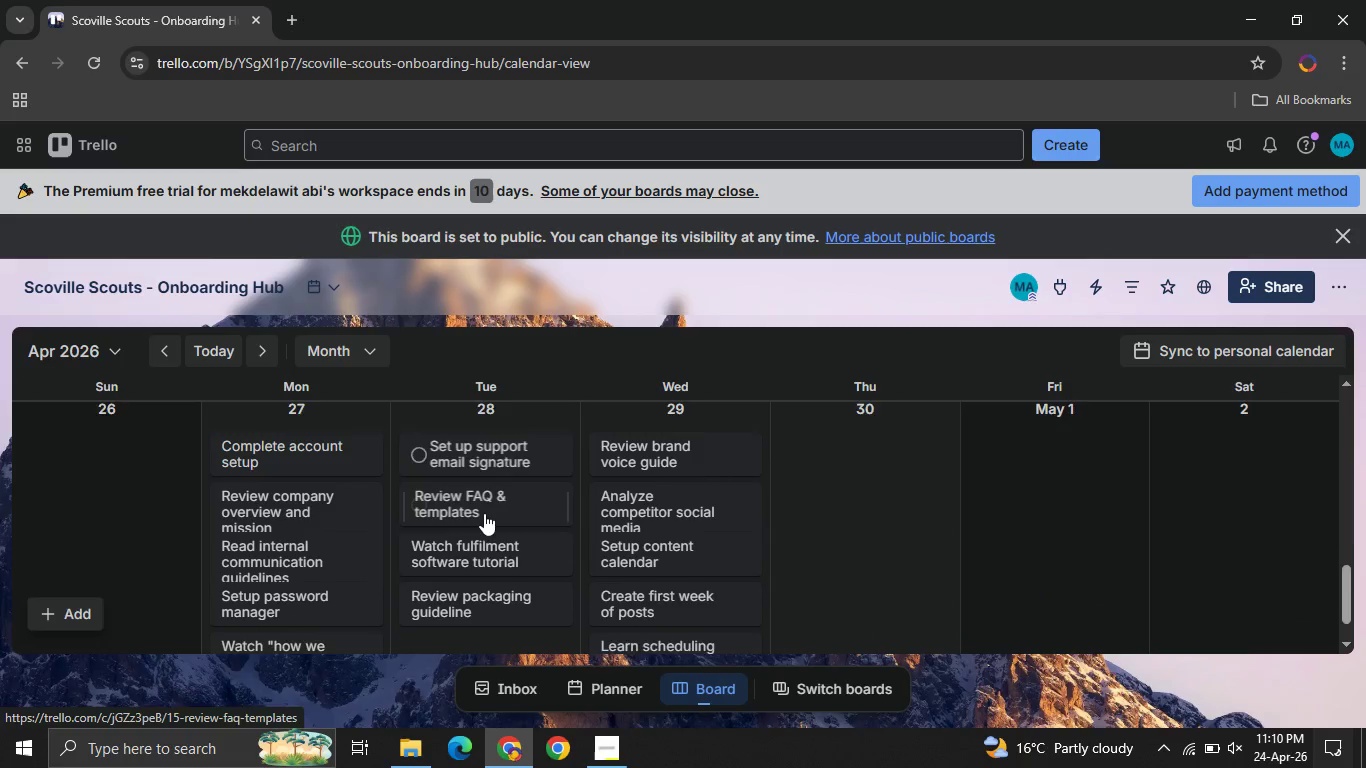 
left_click([257, 342])
 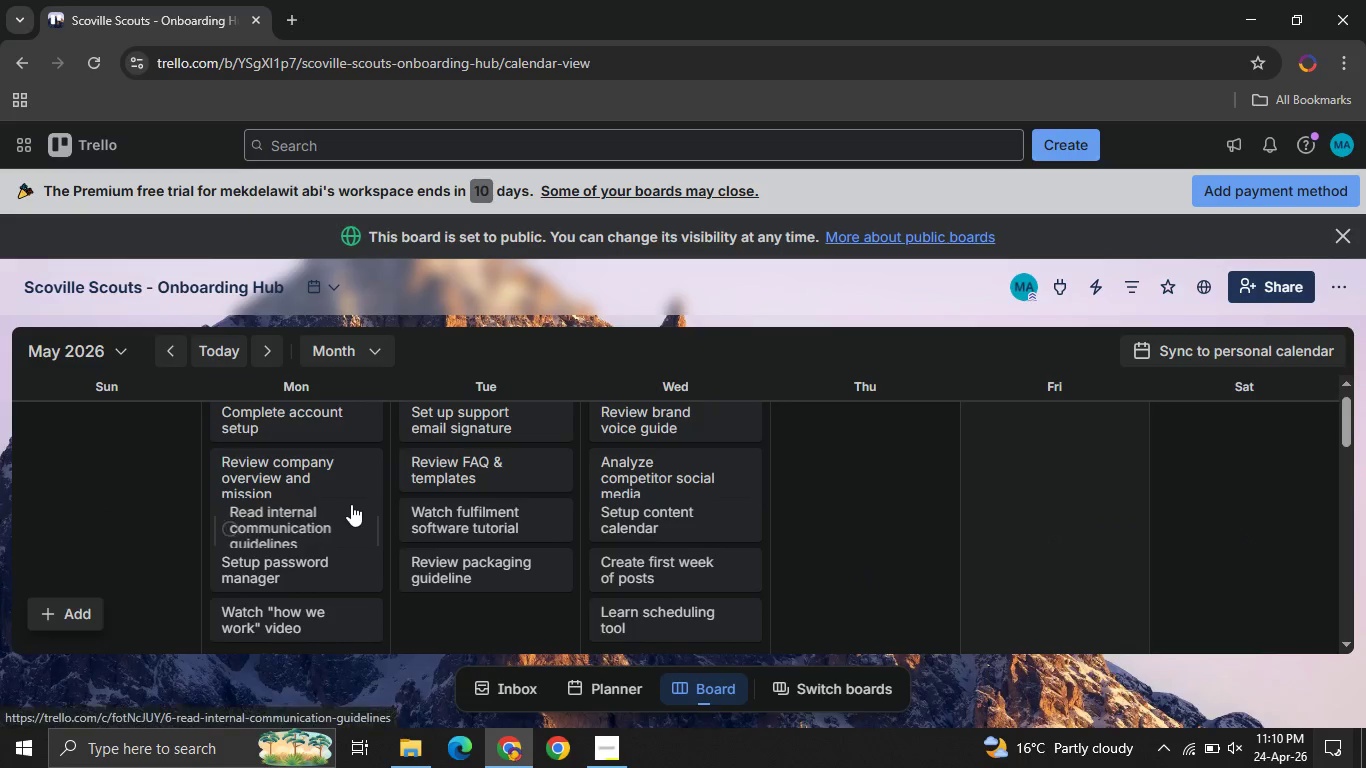 
left_click([316, 284])
 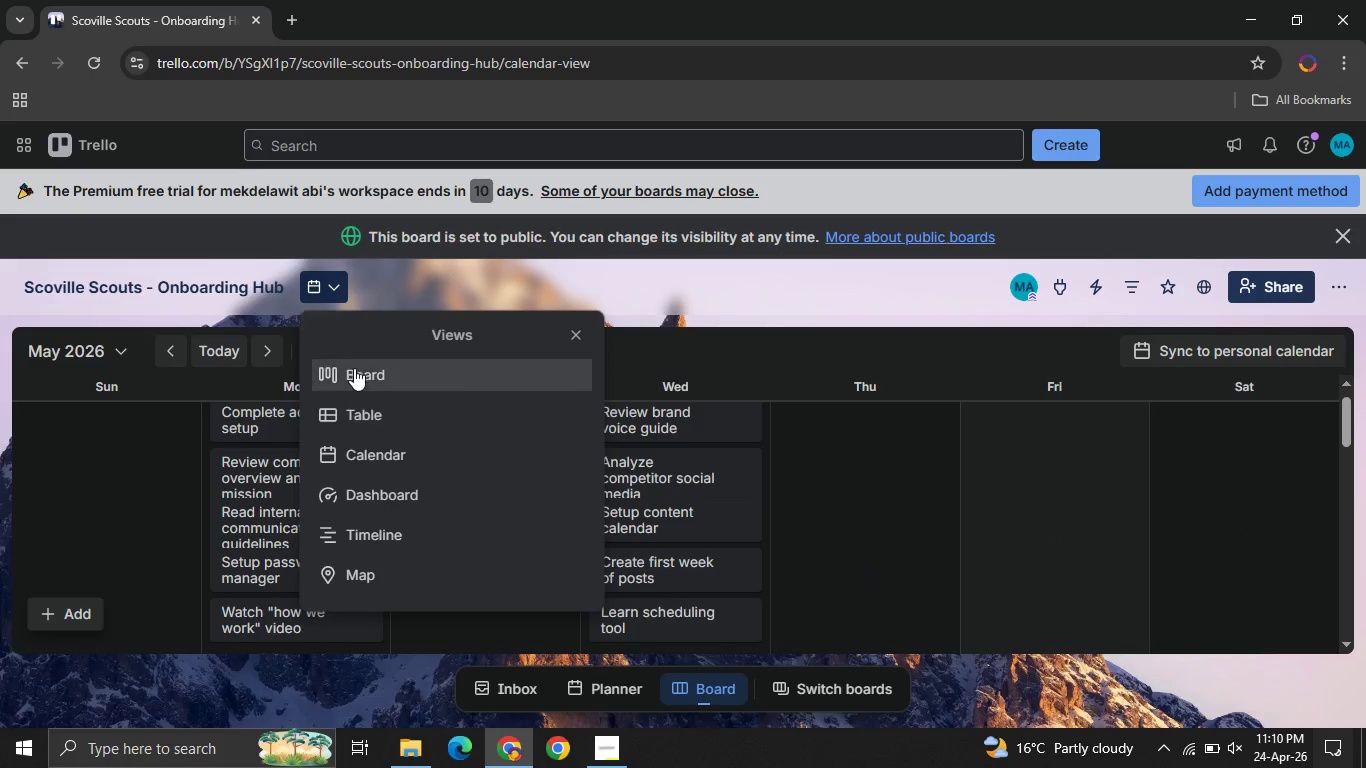 
left_click([354, 368])
 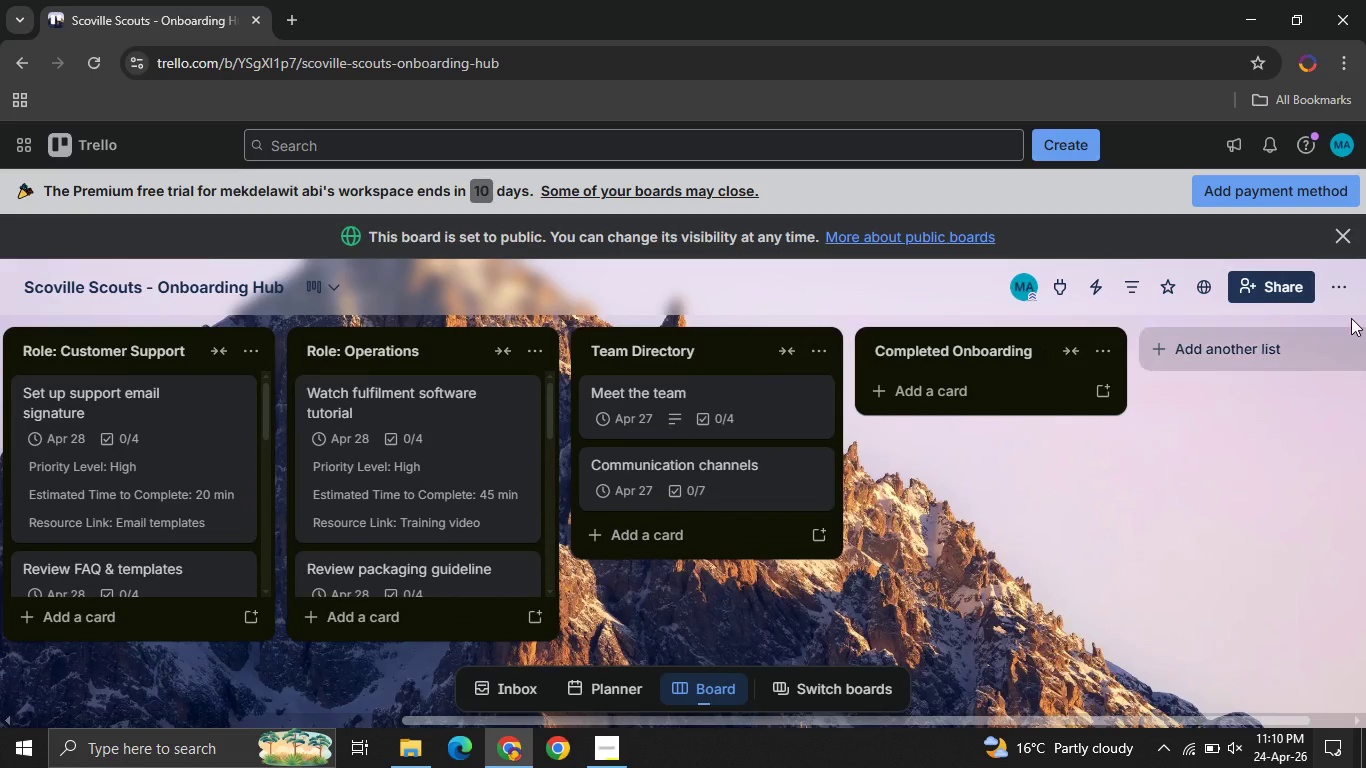 
left_click([1335, 288])
 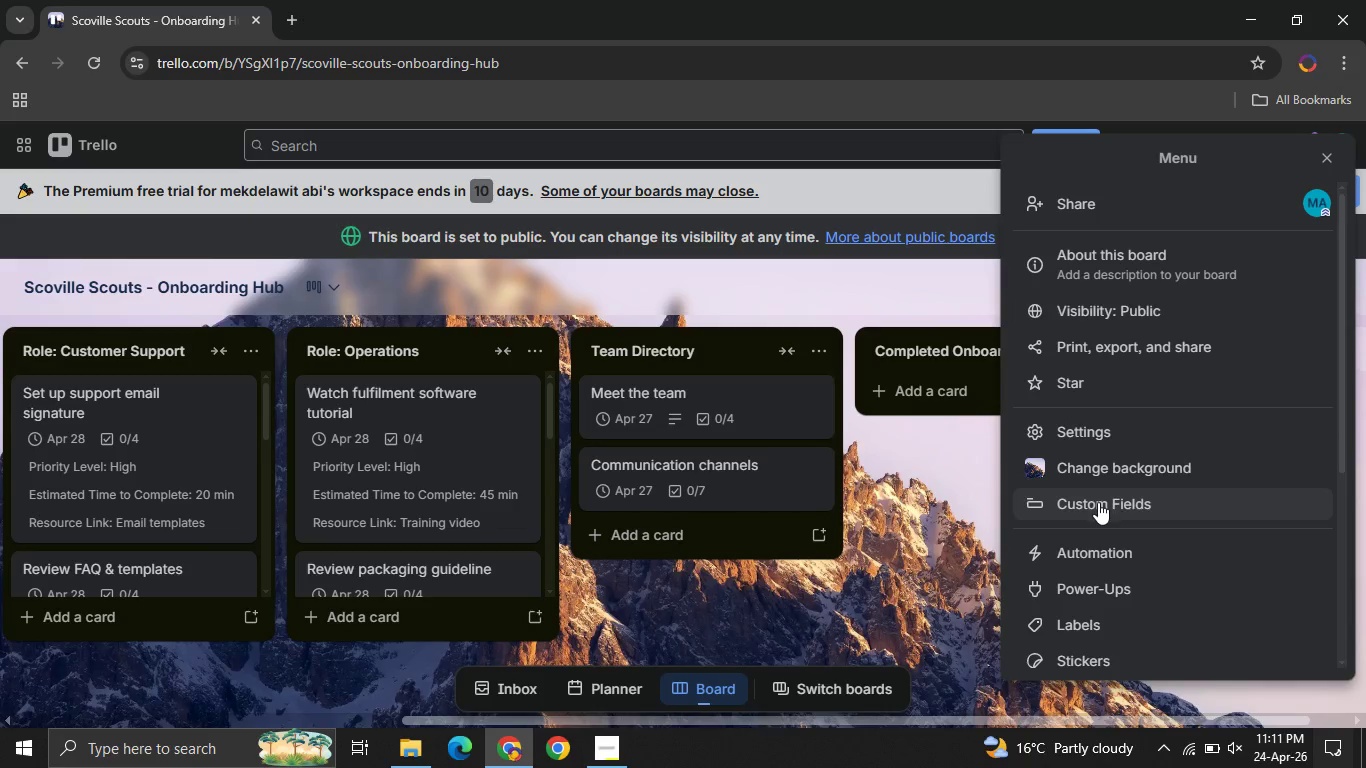 
wait(5.52)
 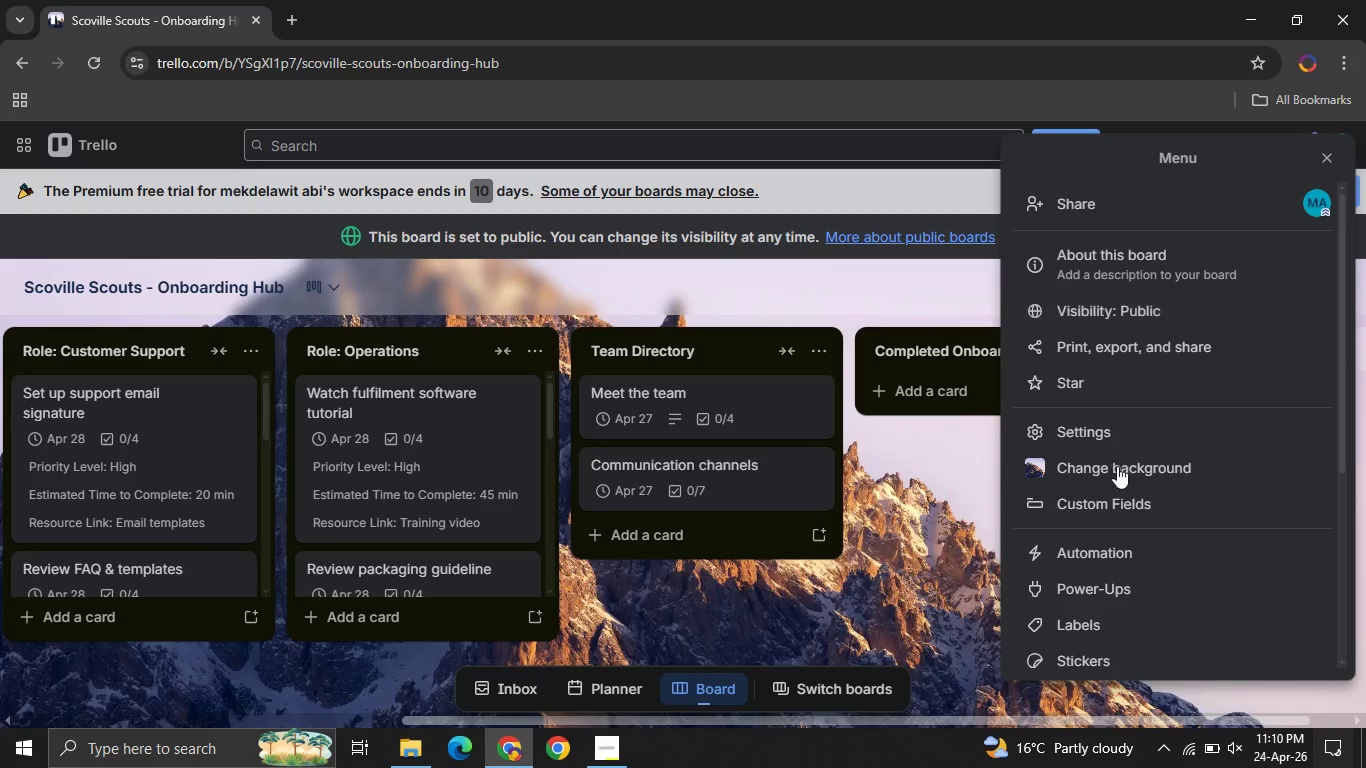 
left_click([1094, 567])
 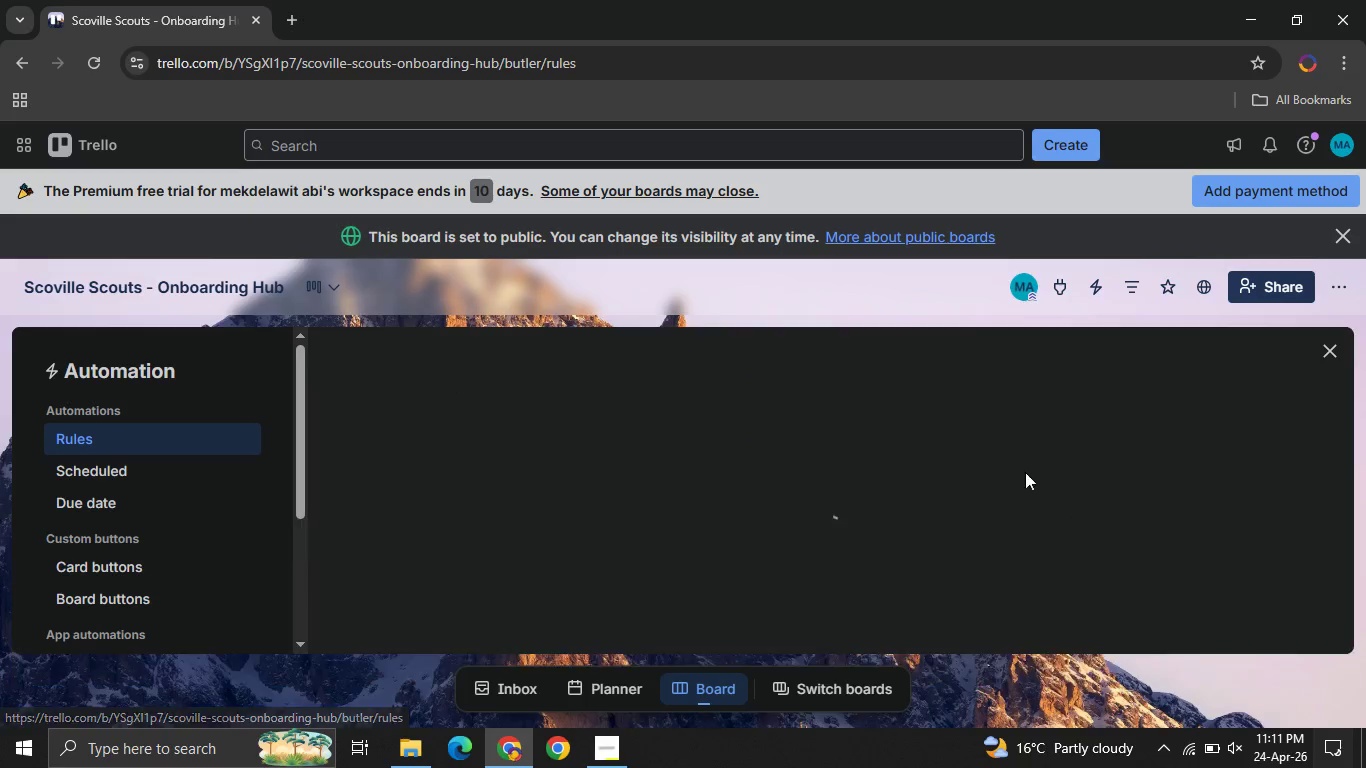 
mouse_move([1002, 462])
 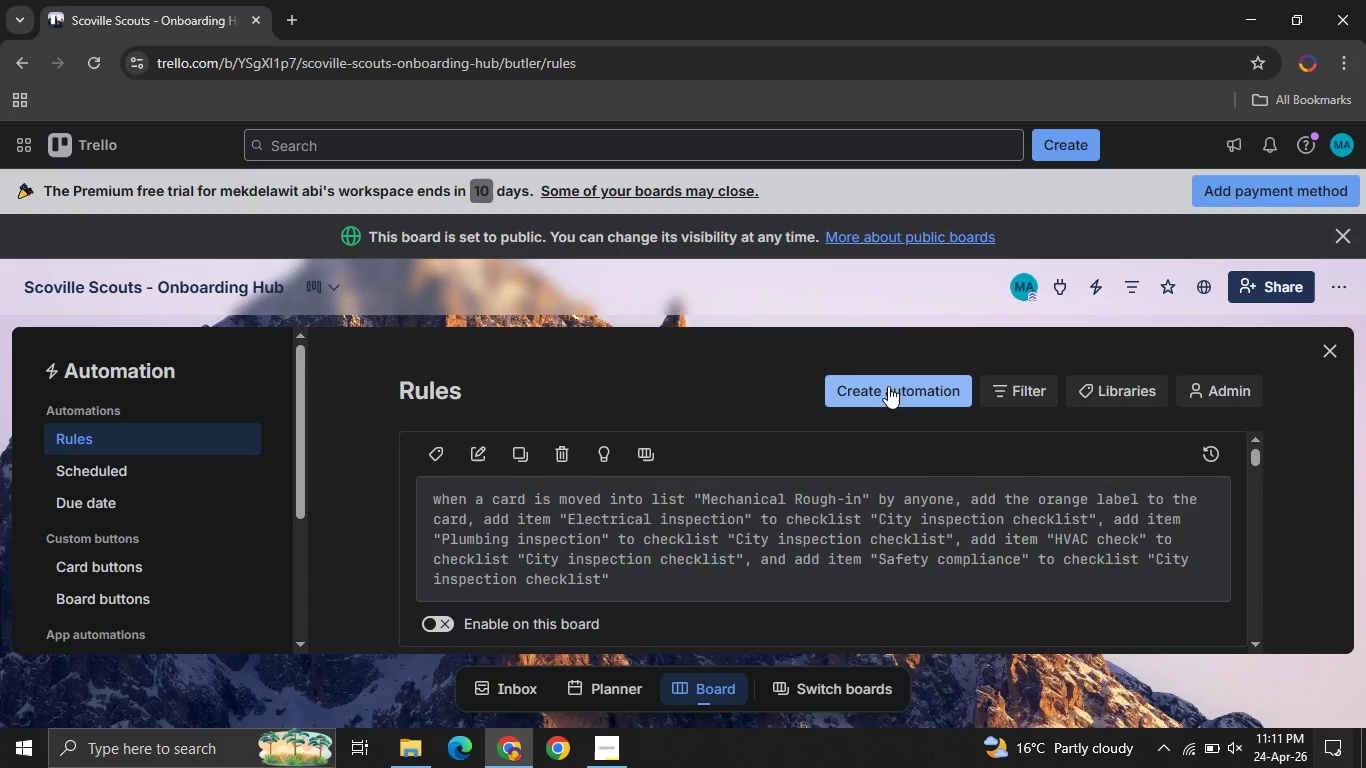 
left_click([887, 382])
 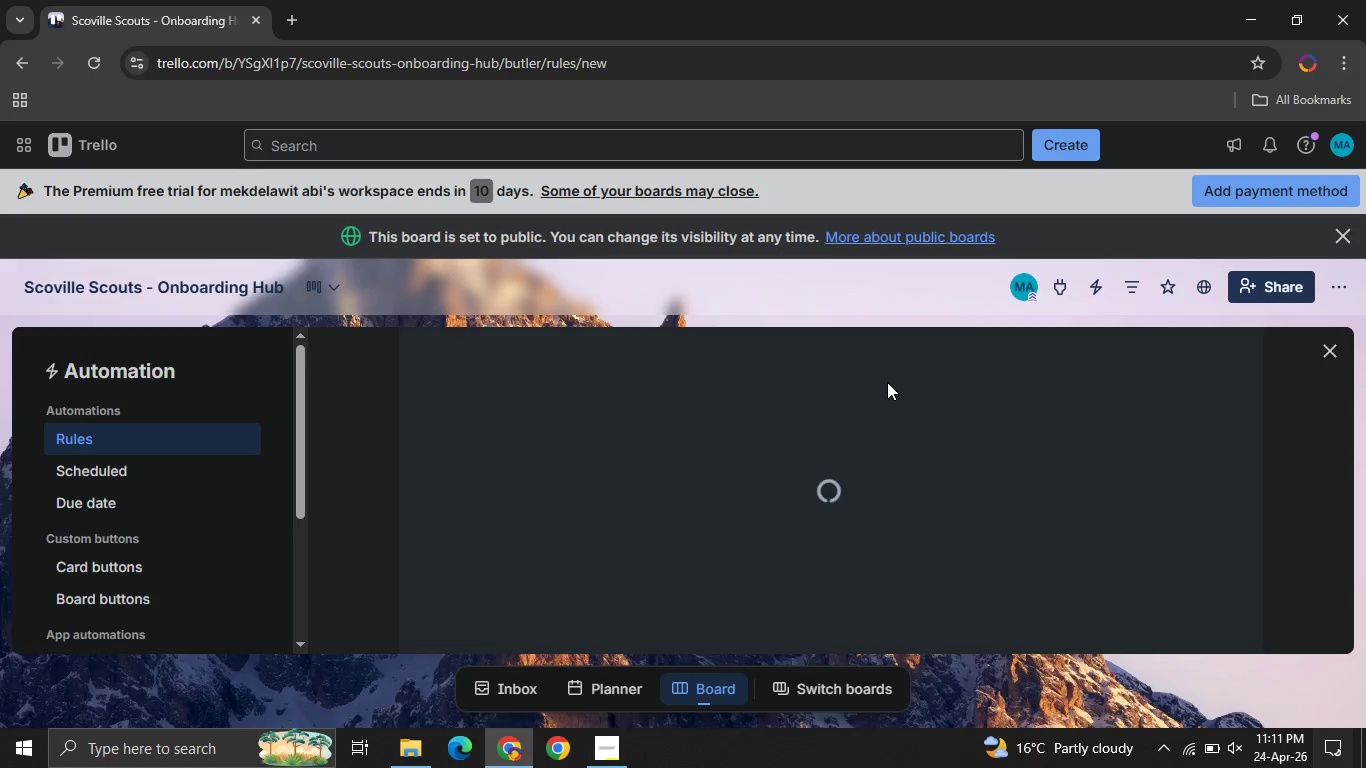 
wait(10.16)
 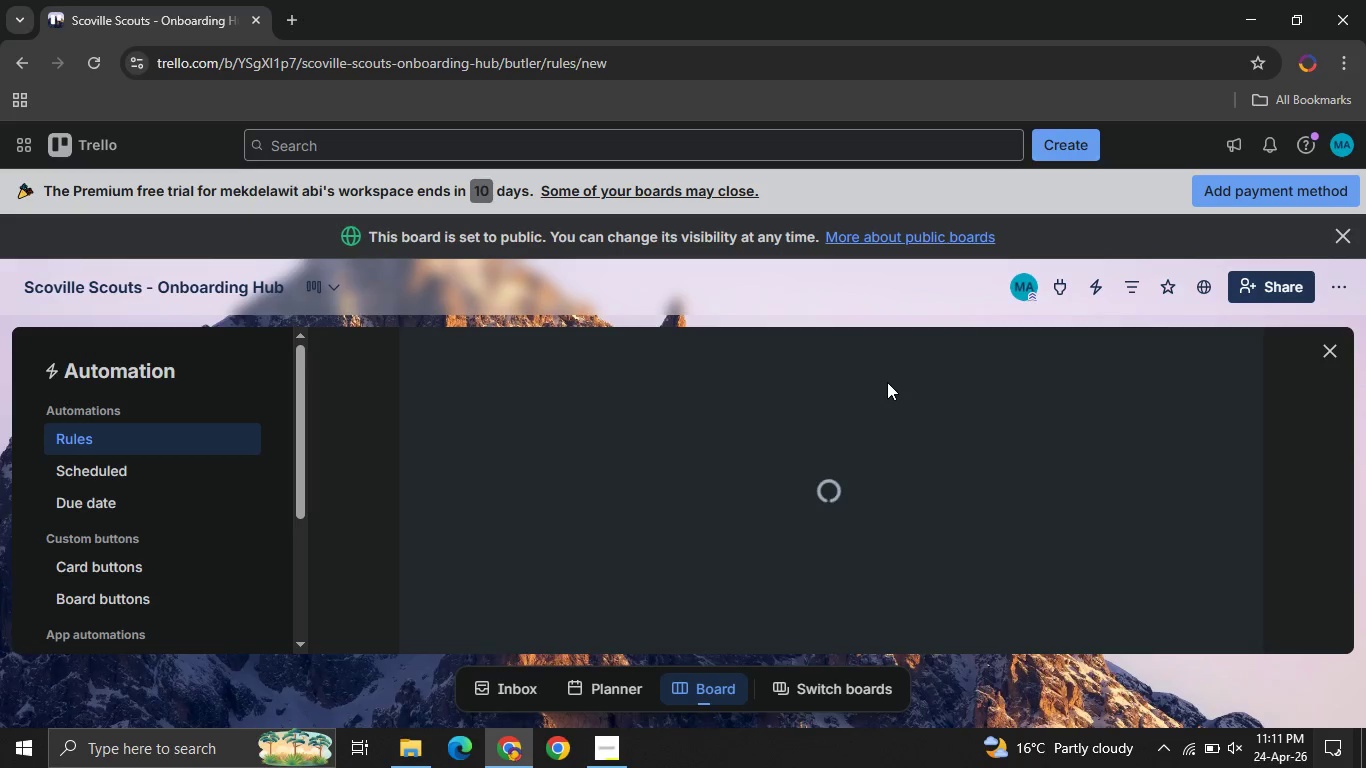 
left_click([811, 634])
 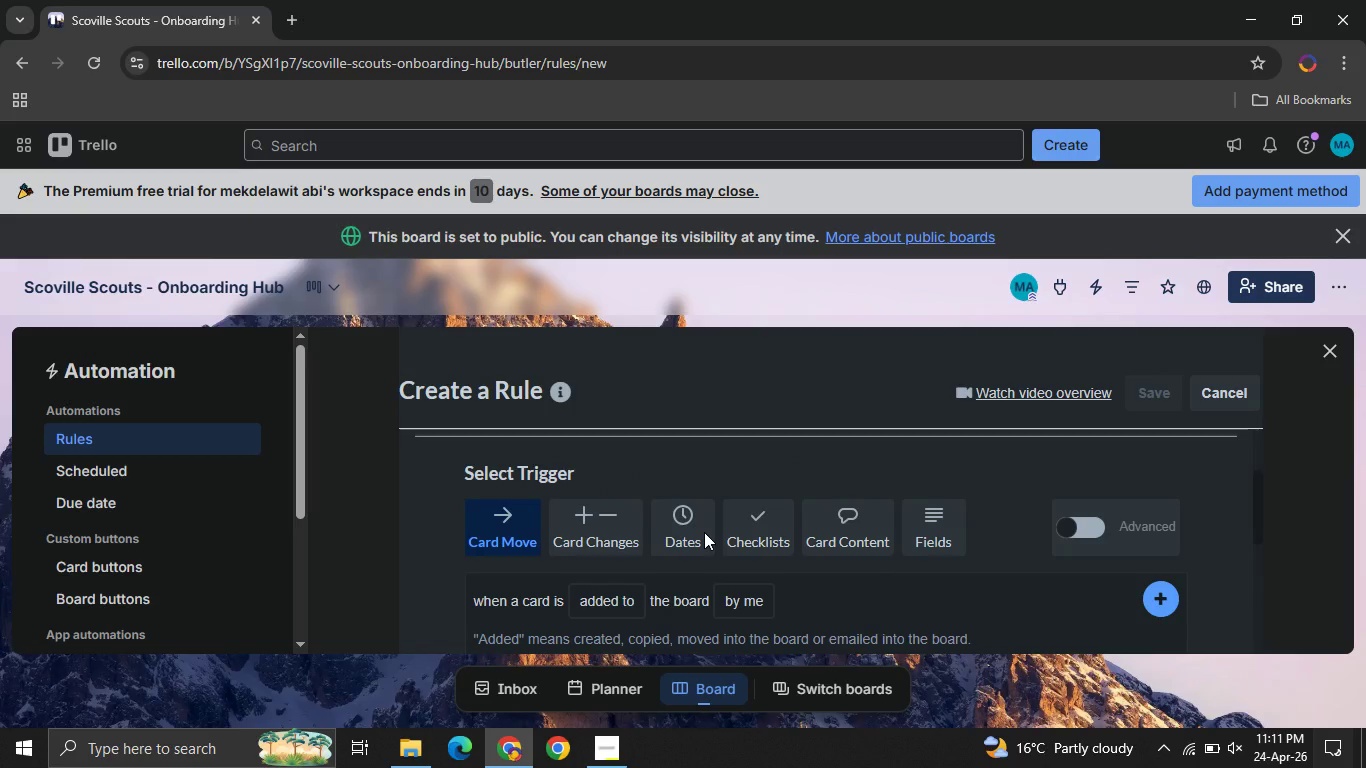 
wait(15.36)
 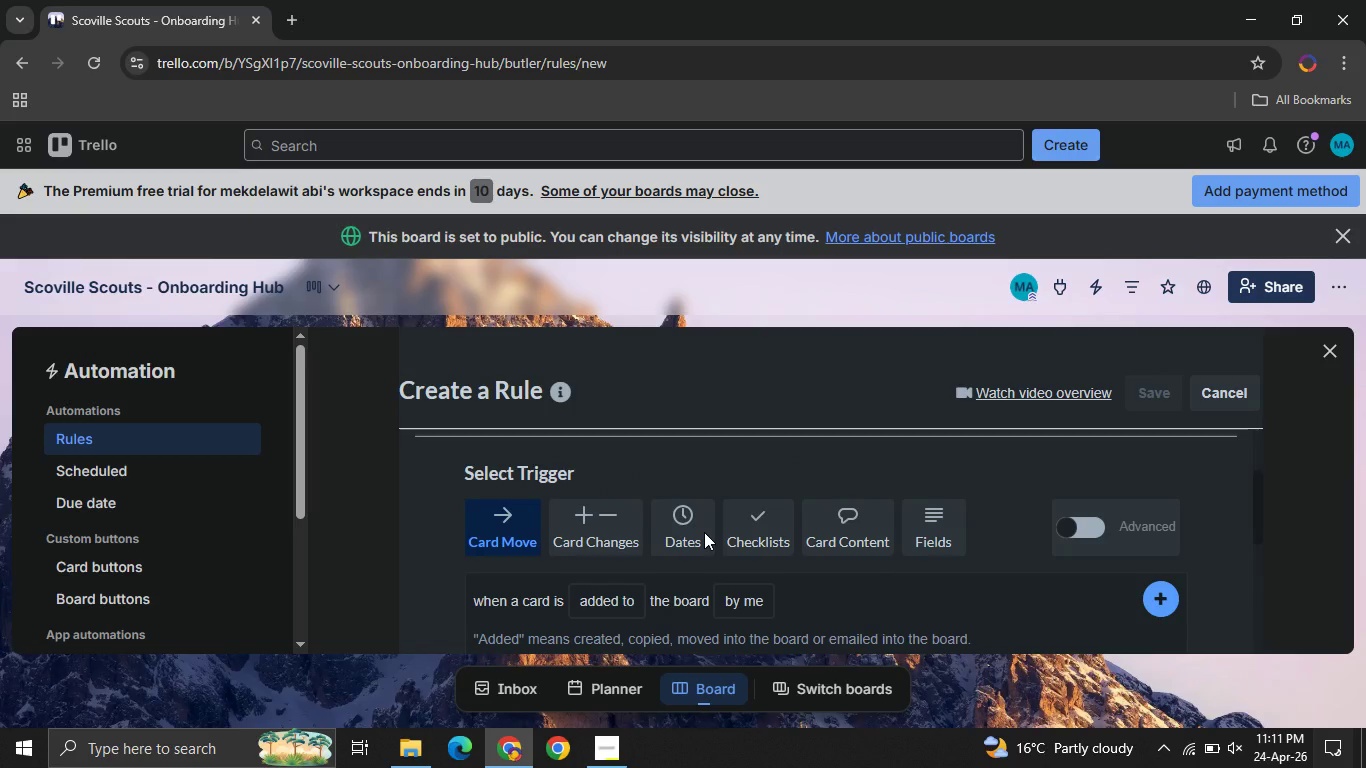 
left_click([743, 535])
 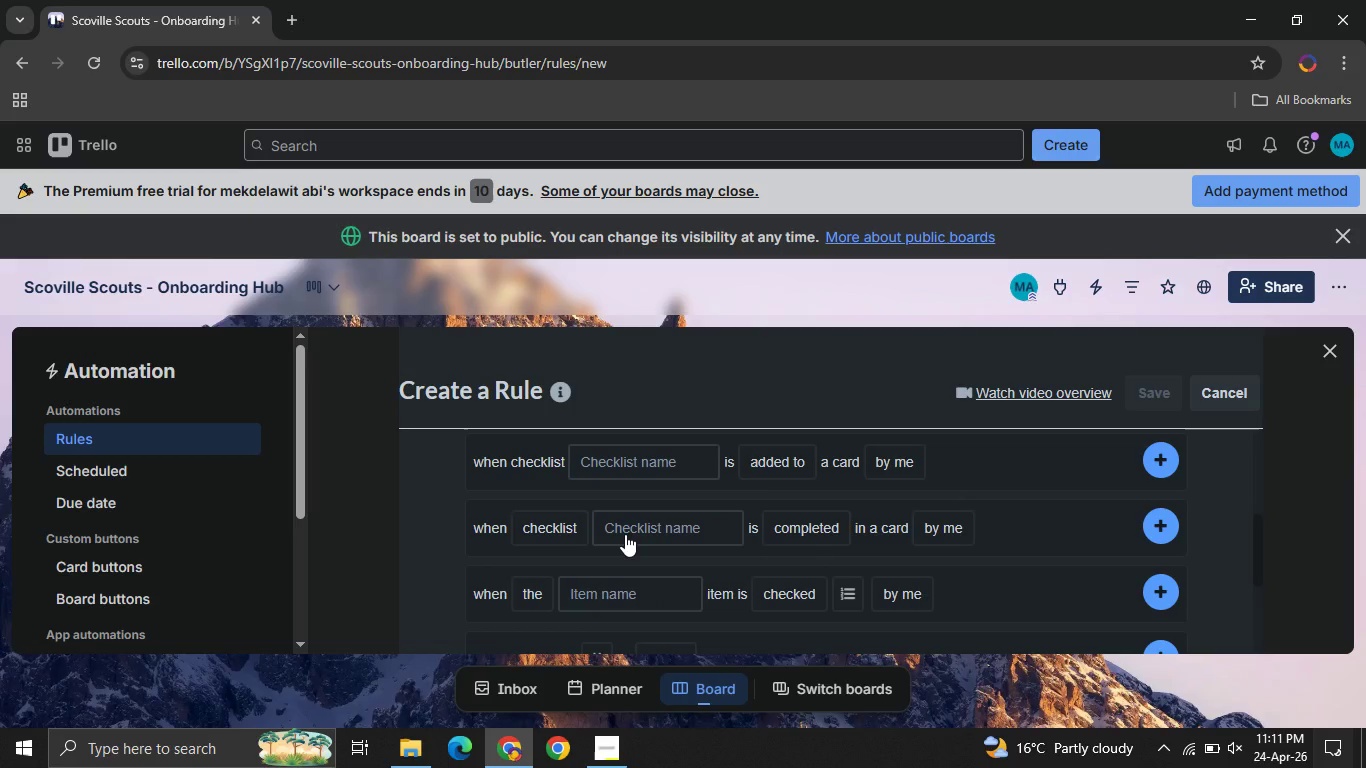 
left_click([625, 534])
 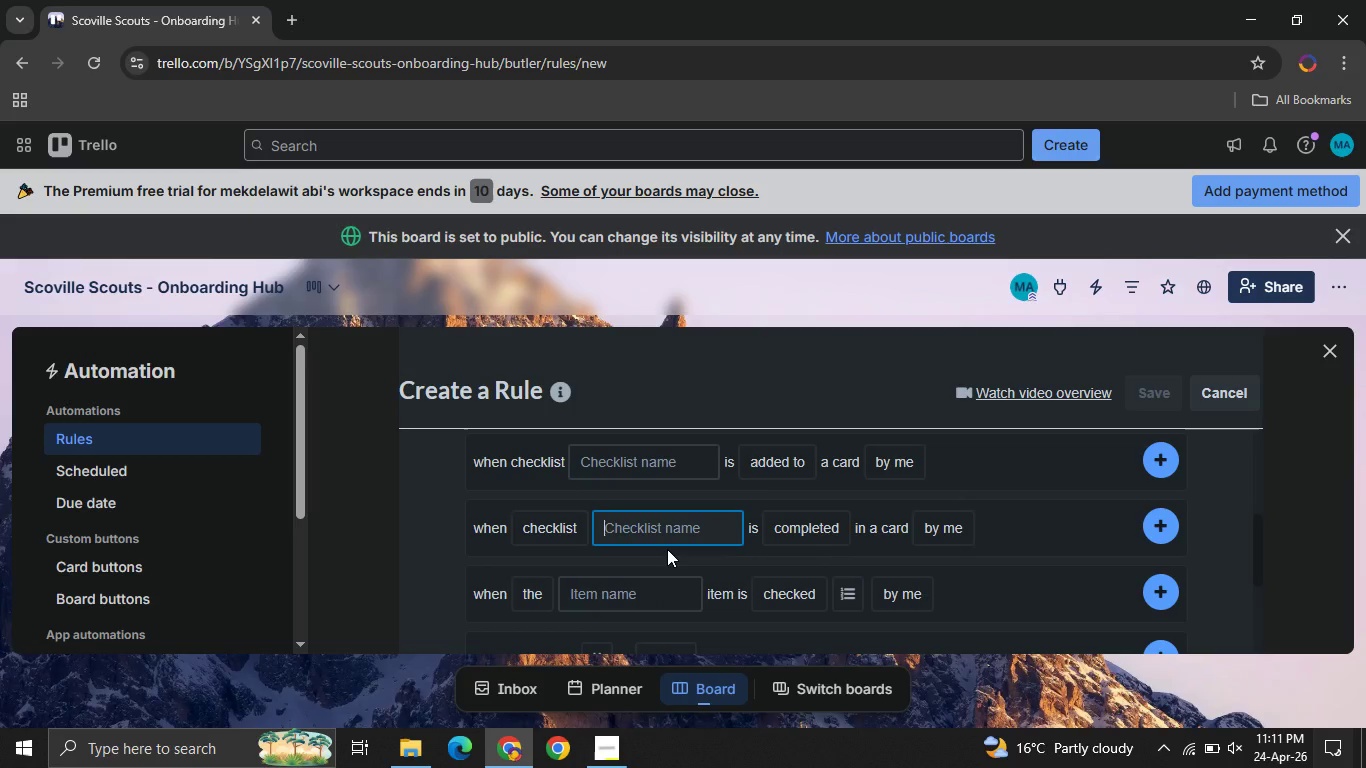 
mouse_move([608, 562])
 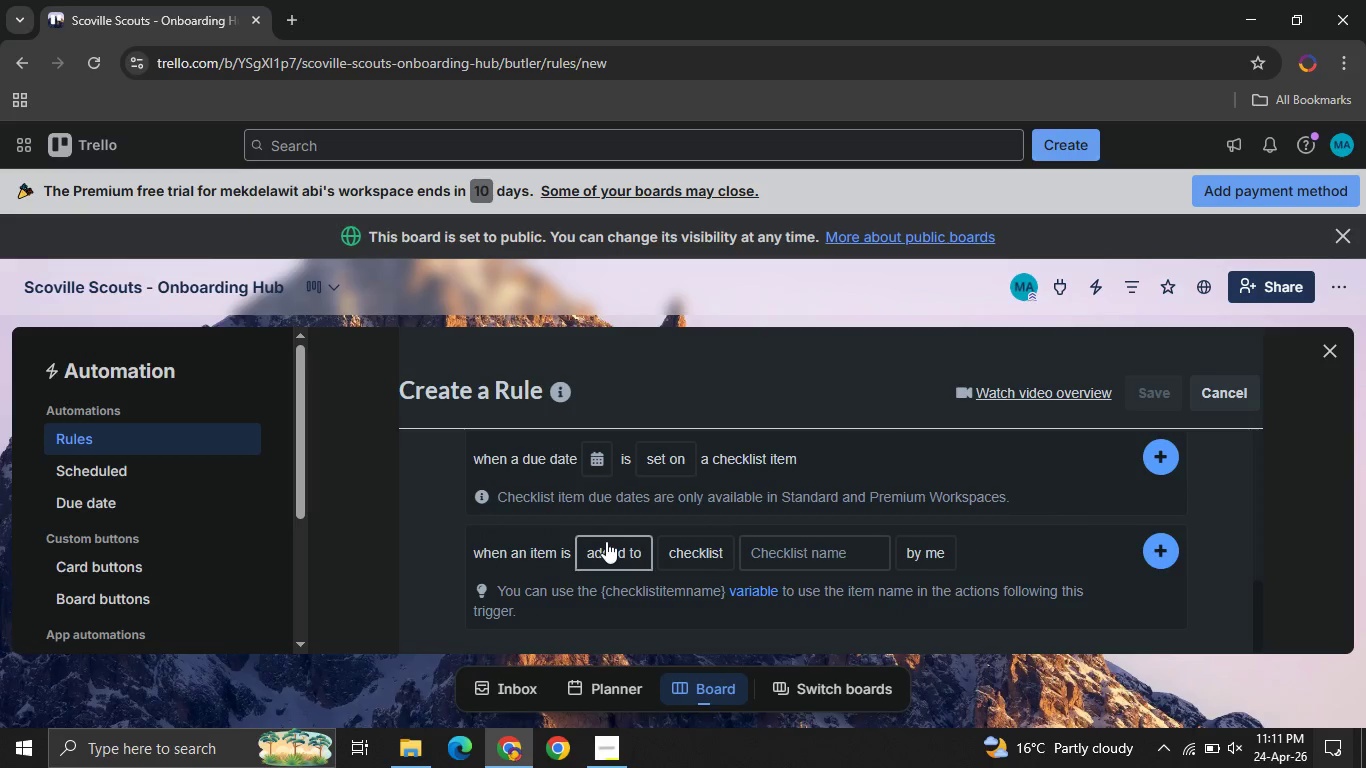 
mouse_move([628, 541])
 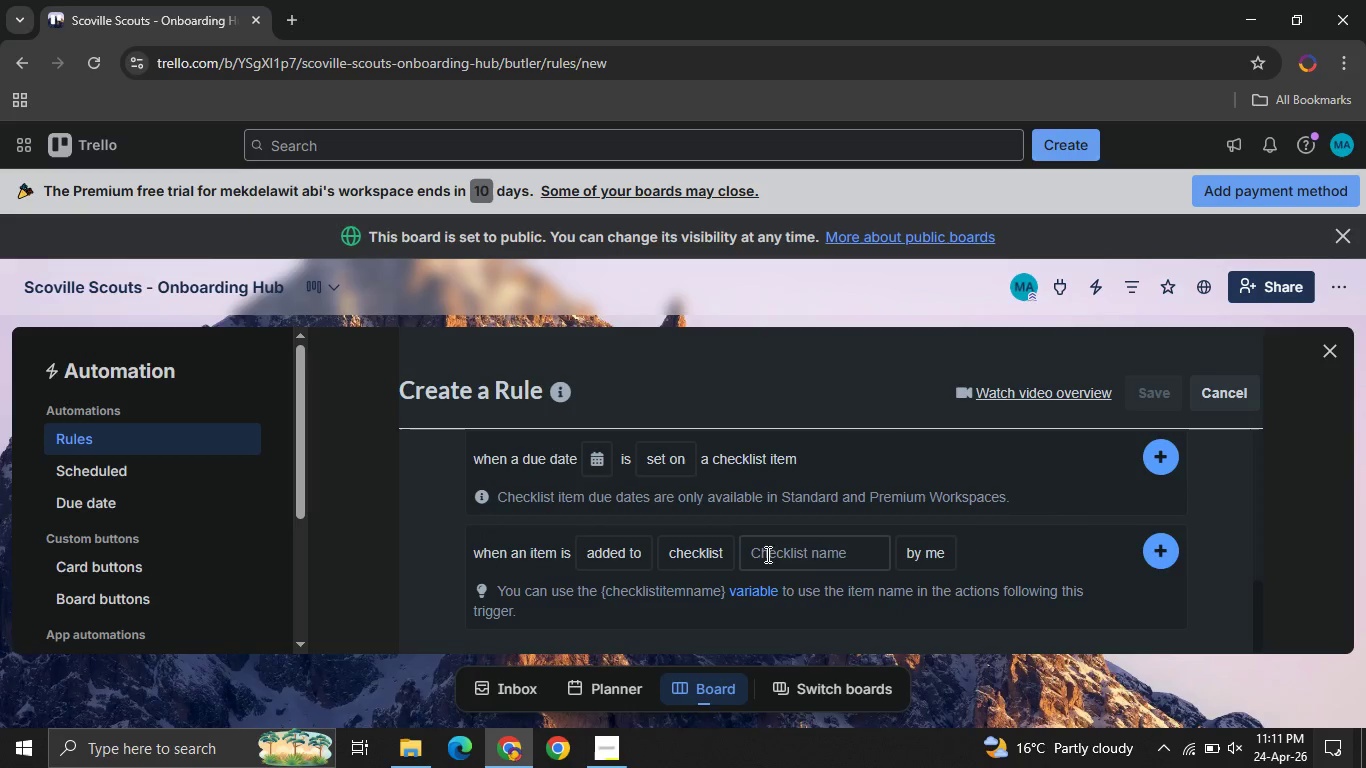 
mouse_move([781, 553])
 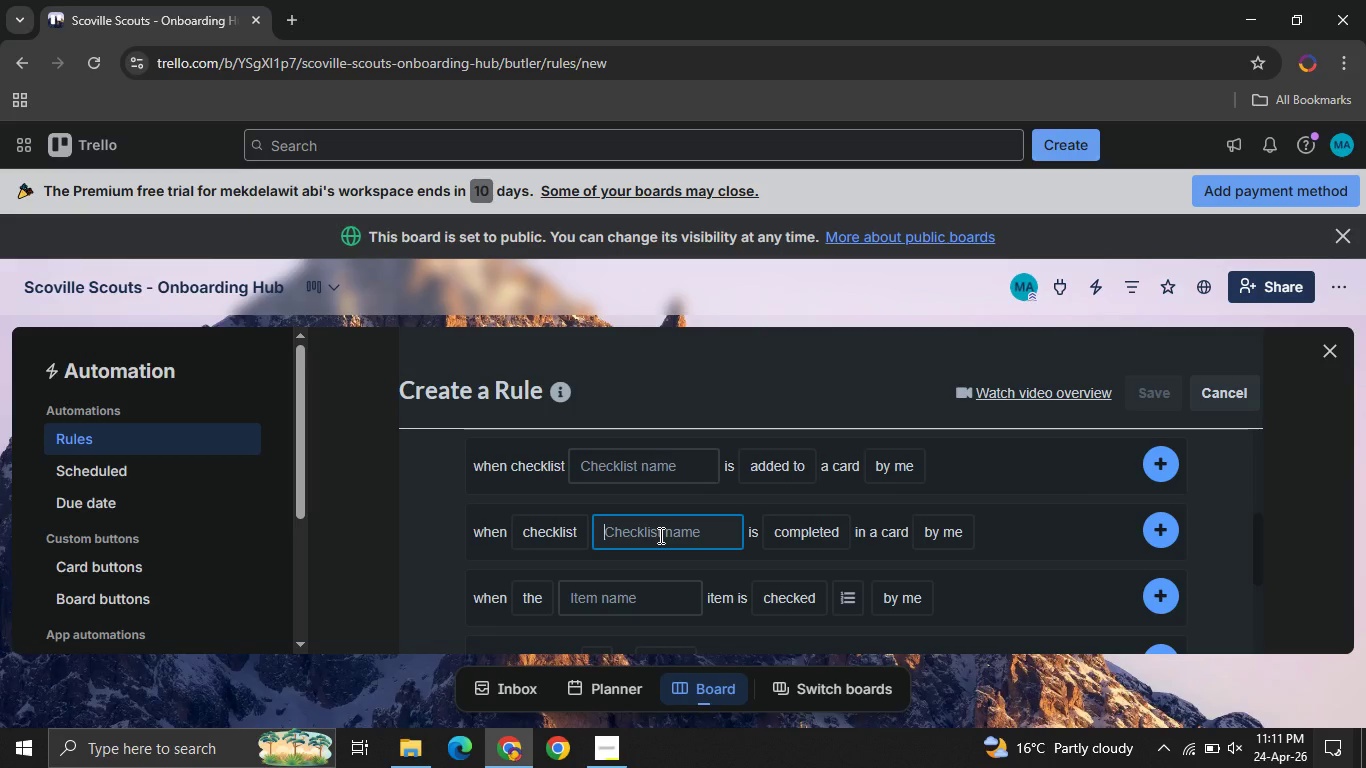 
wait(5.2)
 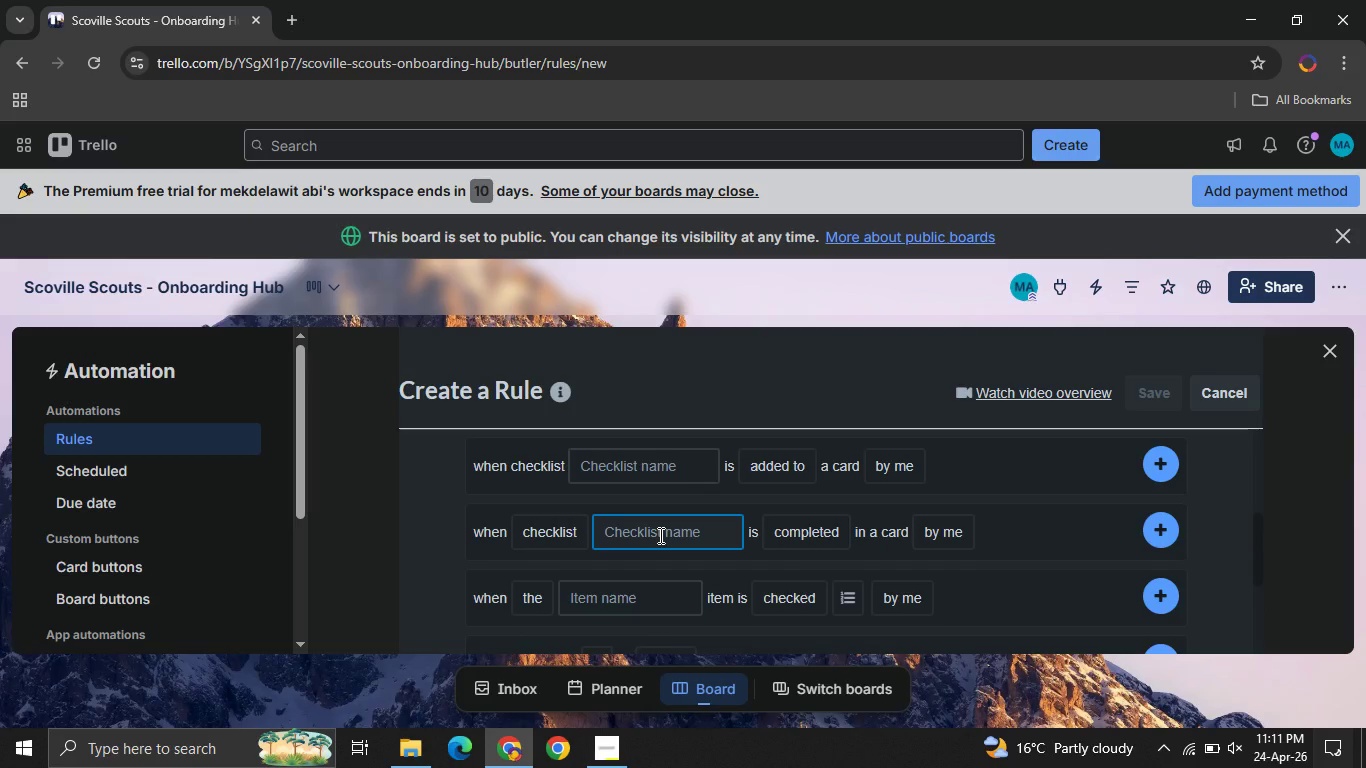 
type(Onboarding checklist)
 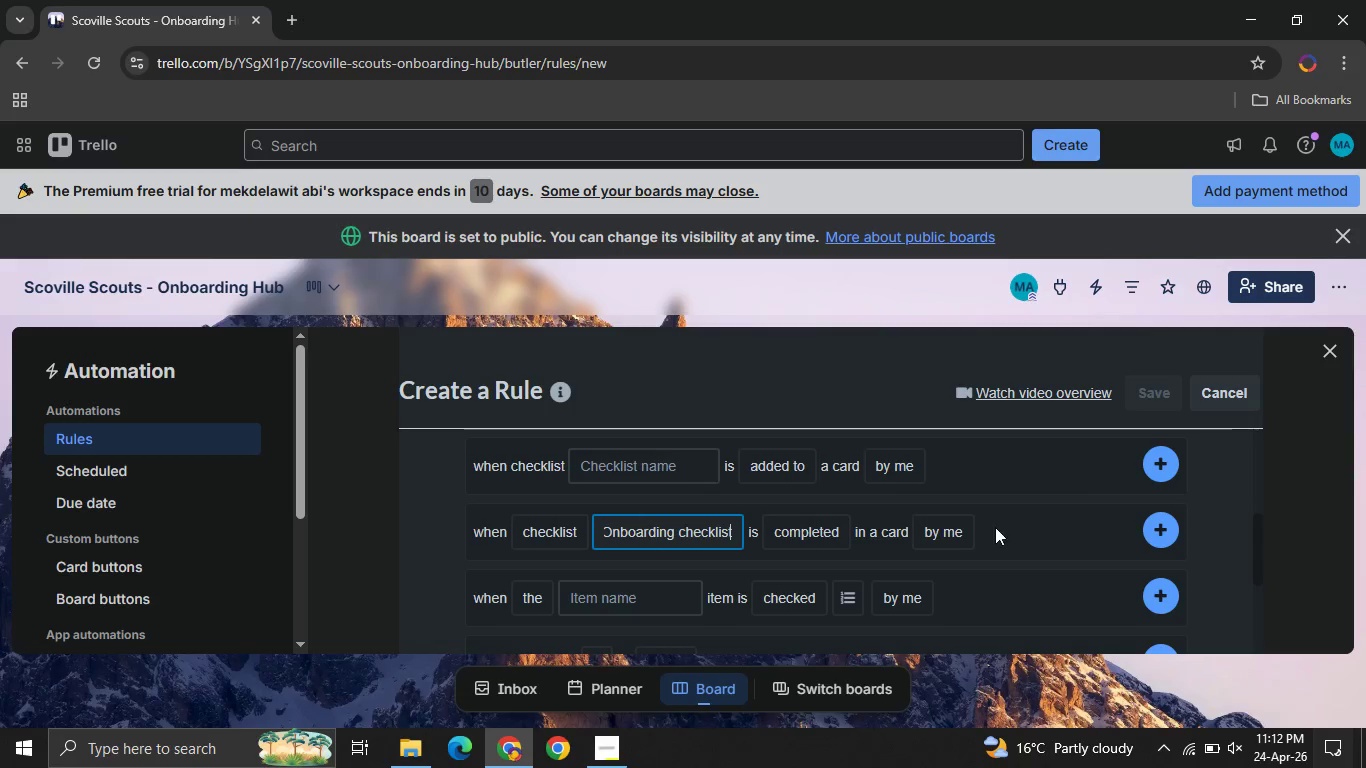 
left_click([941, 531])
 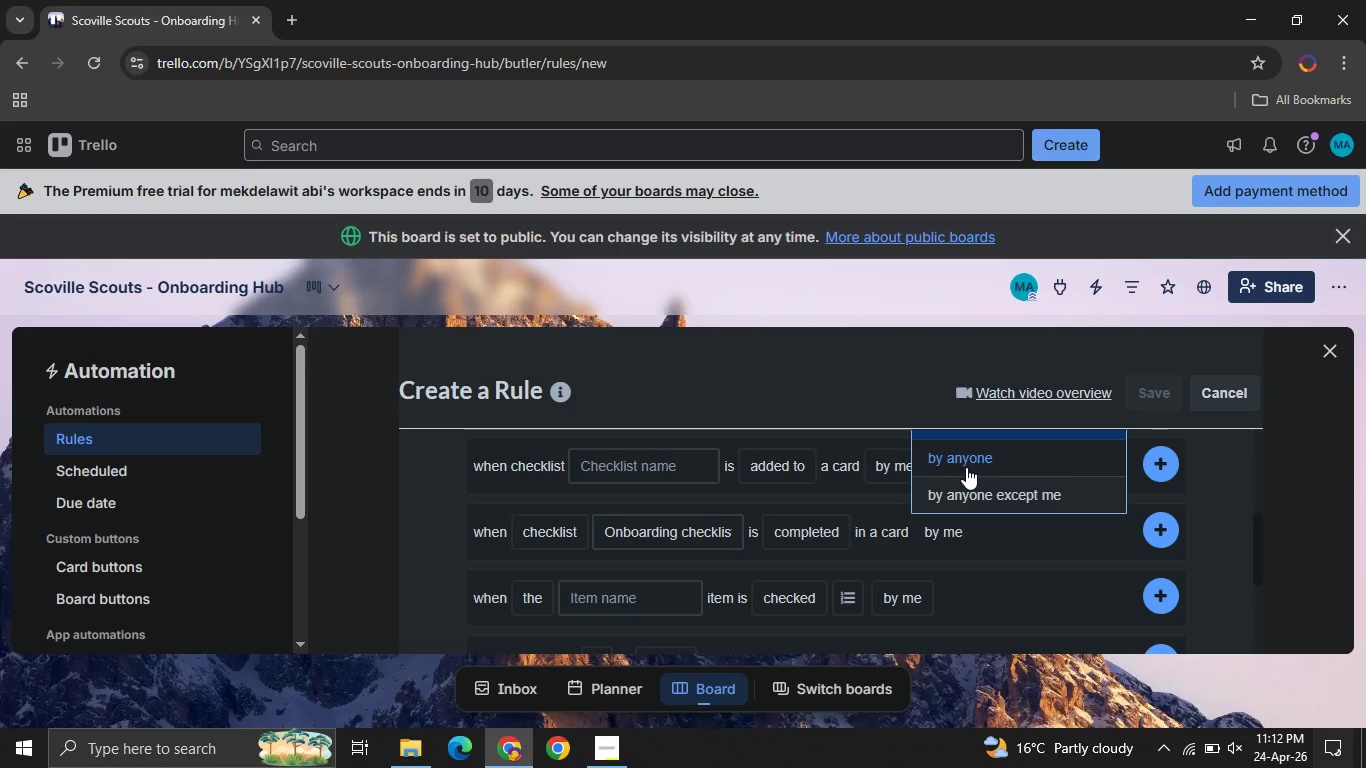 
left_click([966, 467])
 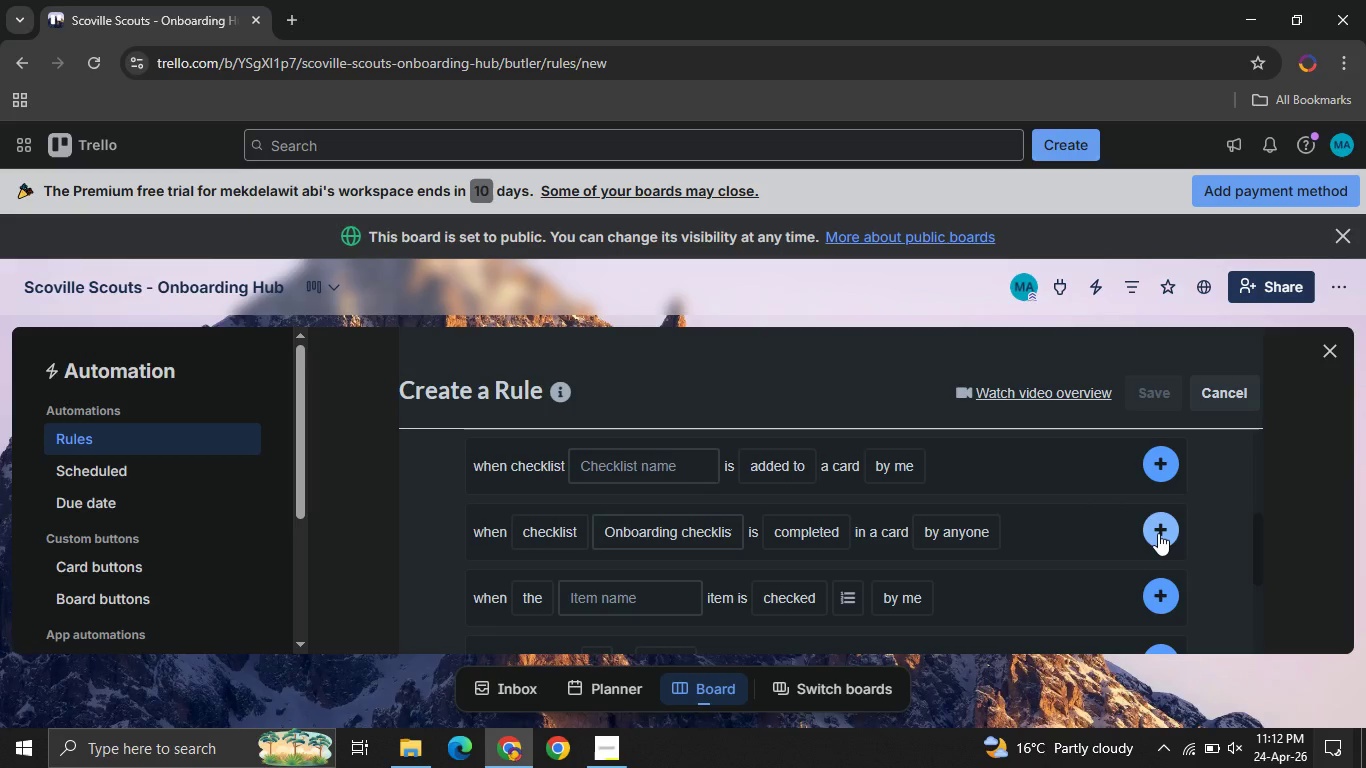 
left_click([1158, 533])
 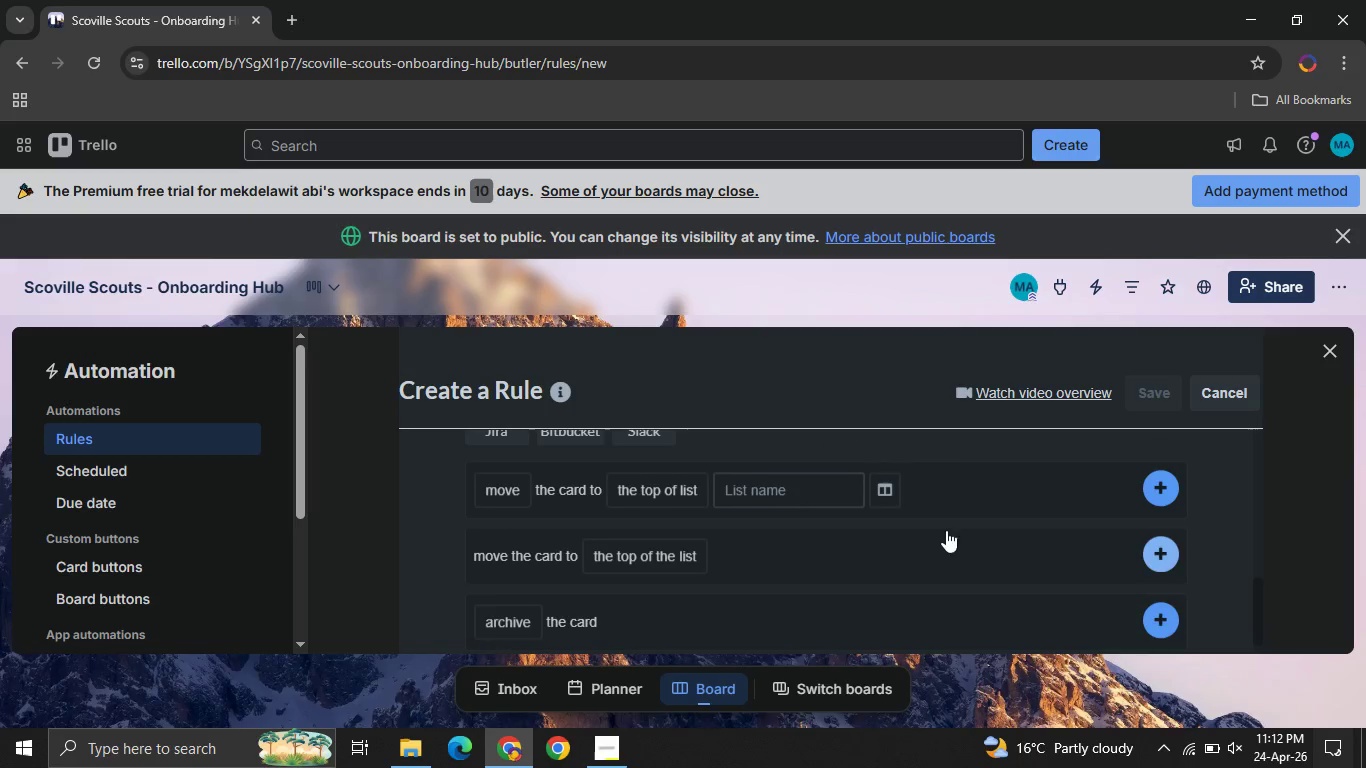 
mouse_move([728, 547])
 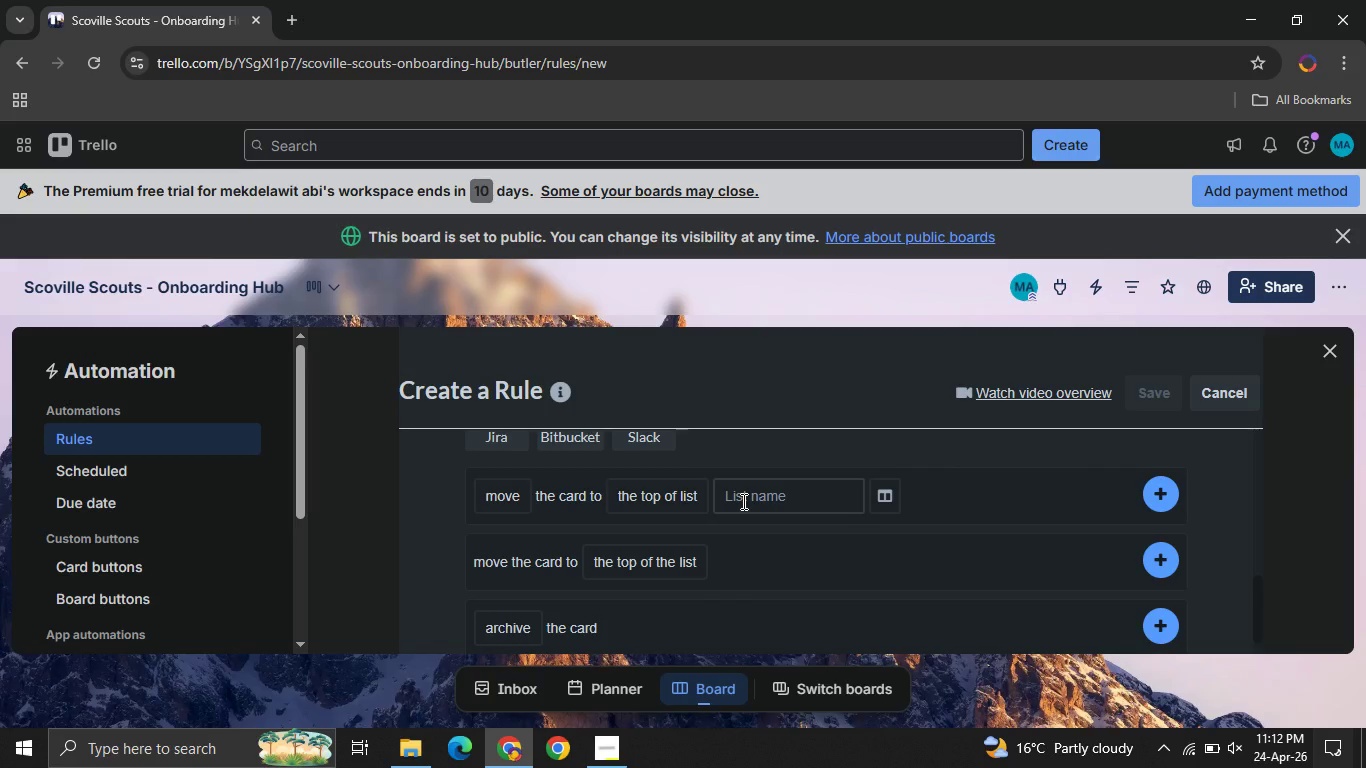 
left_click([742, 501])
 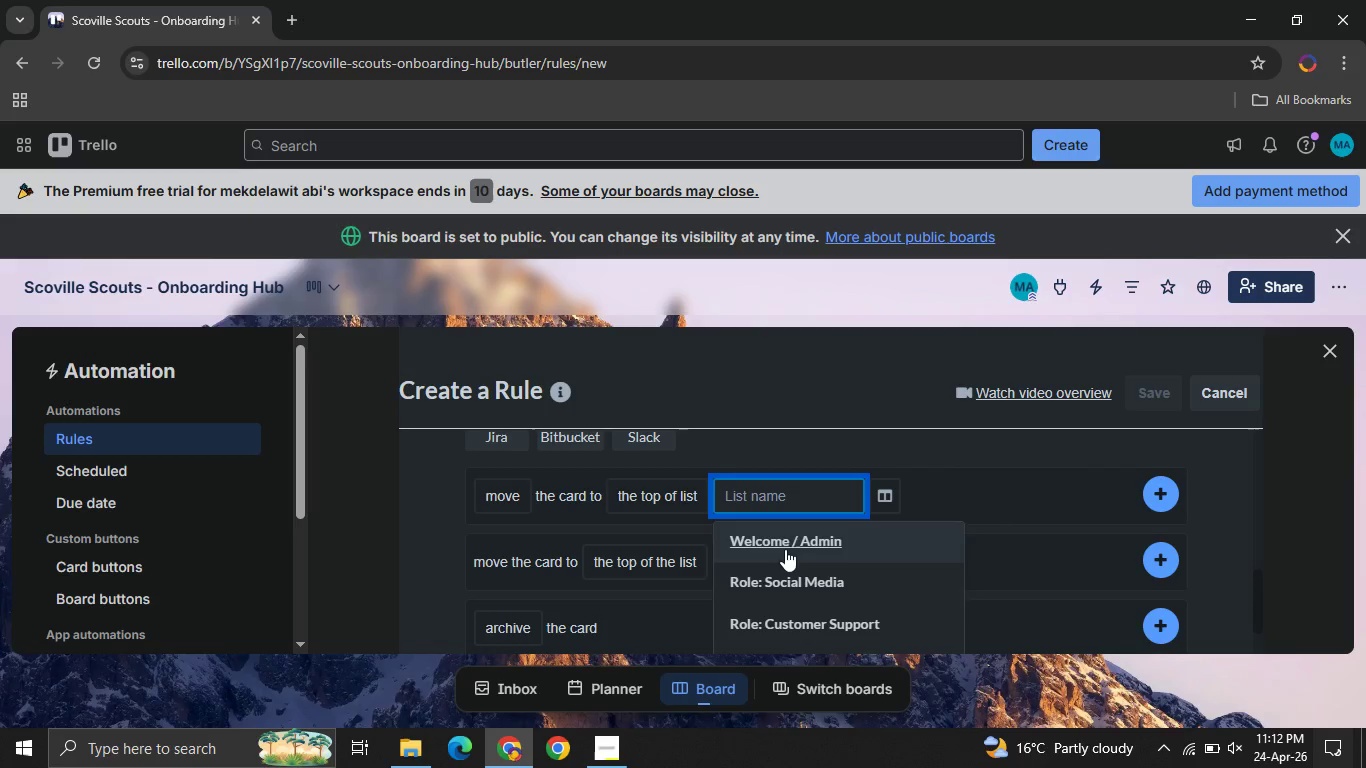 
mouse_move([811, 610])
 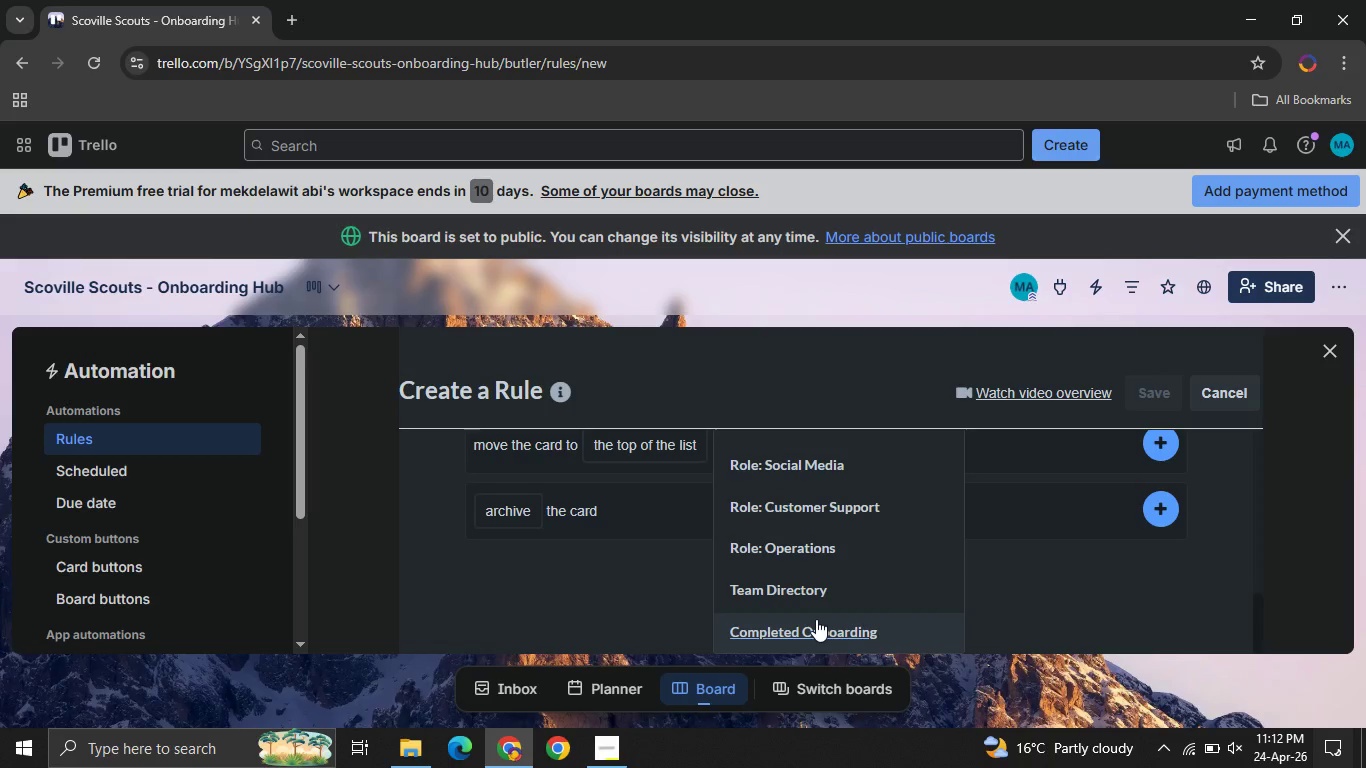 
left_click([816, 619])
 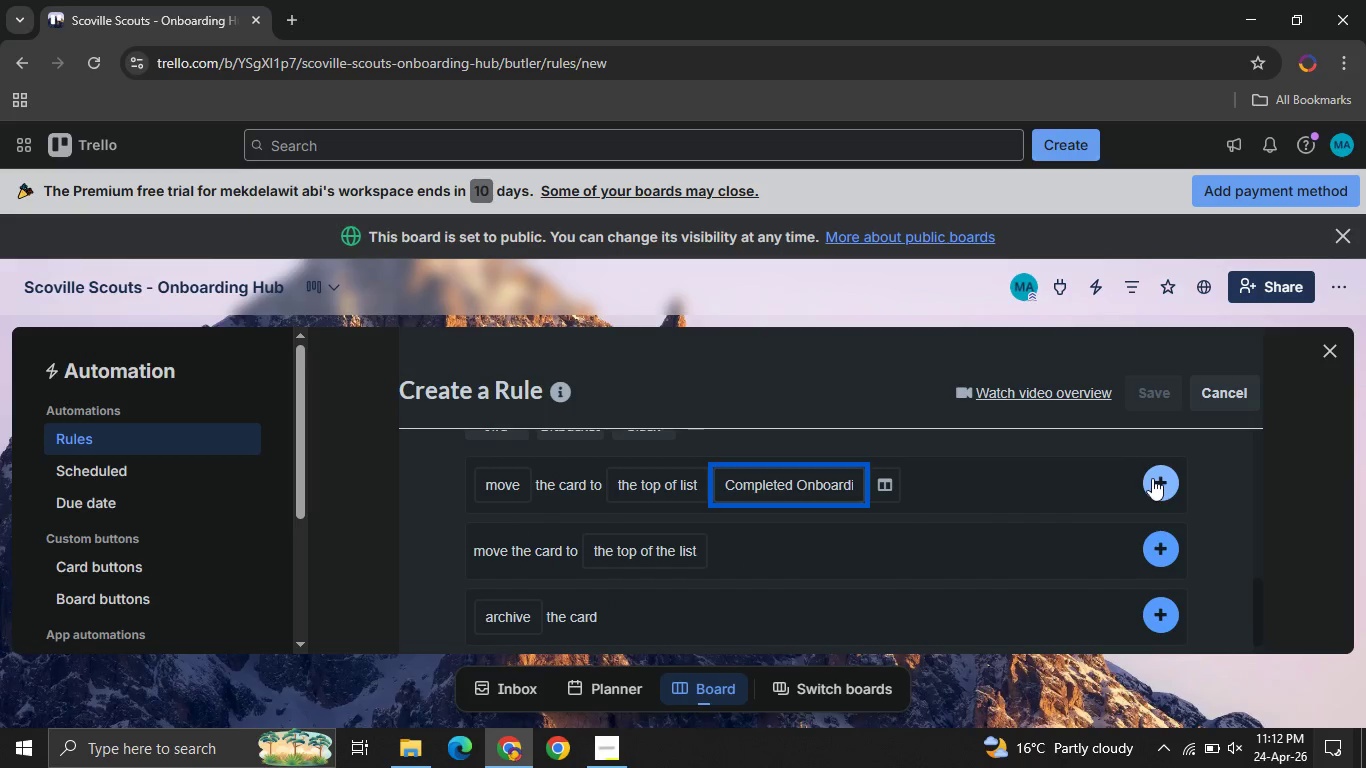 
left_click([1152, 478])
 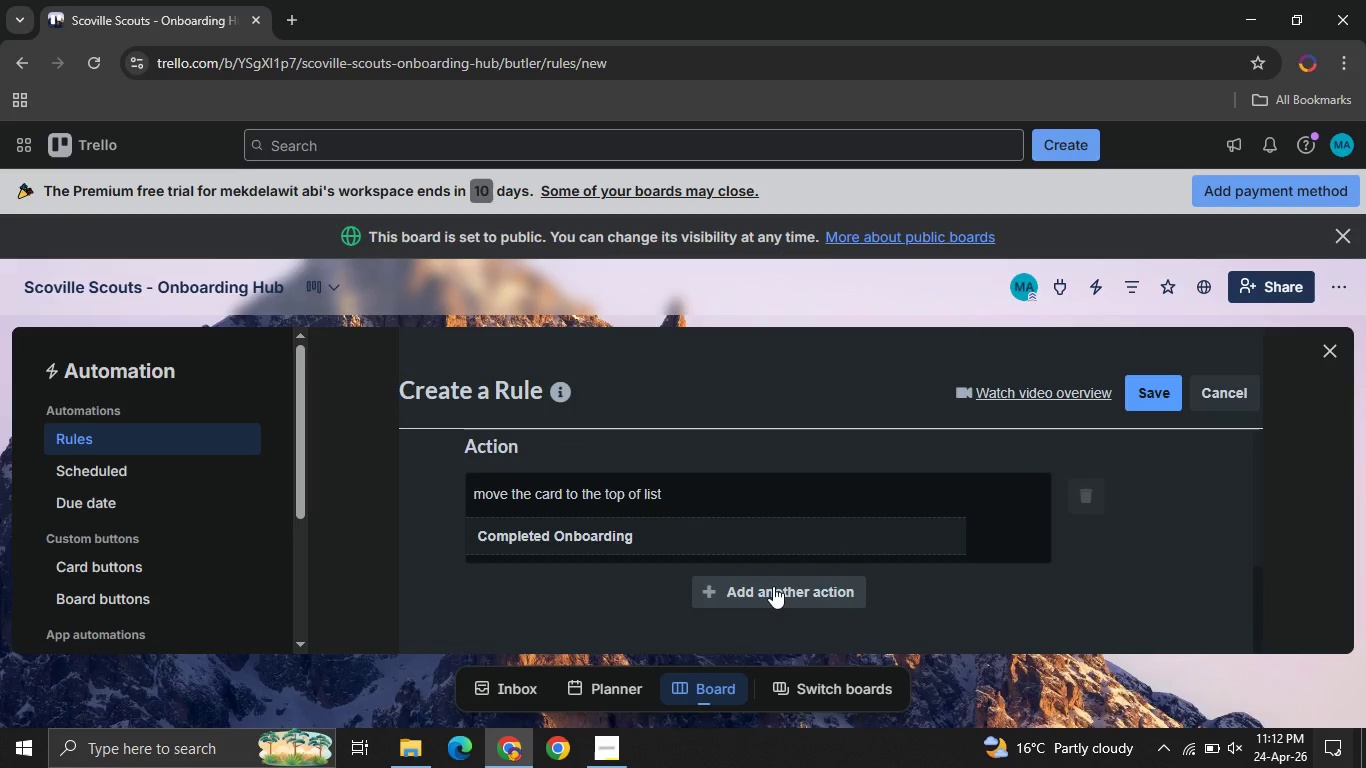 
left_click([773, 586])
 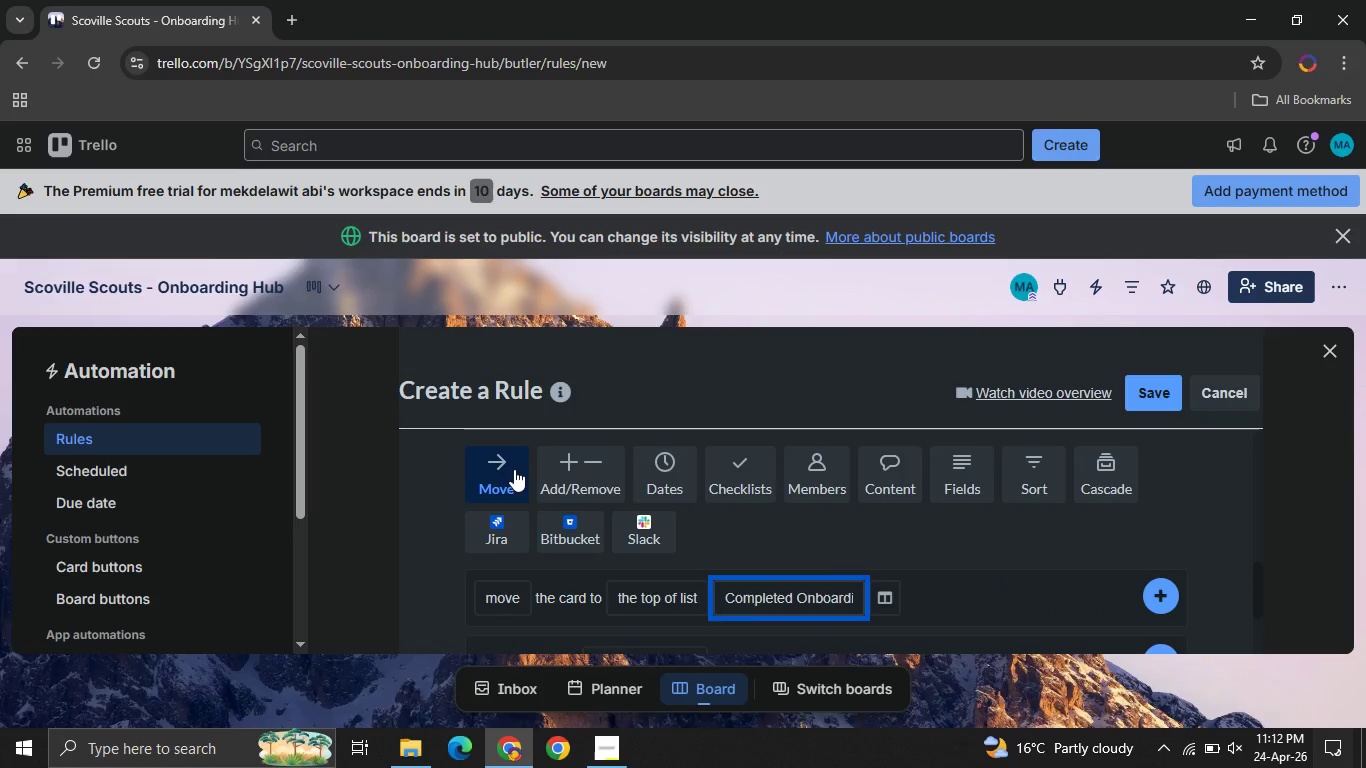 
left_click([575, 474])
 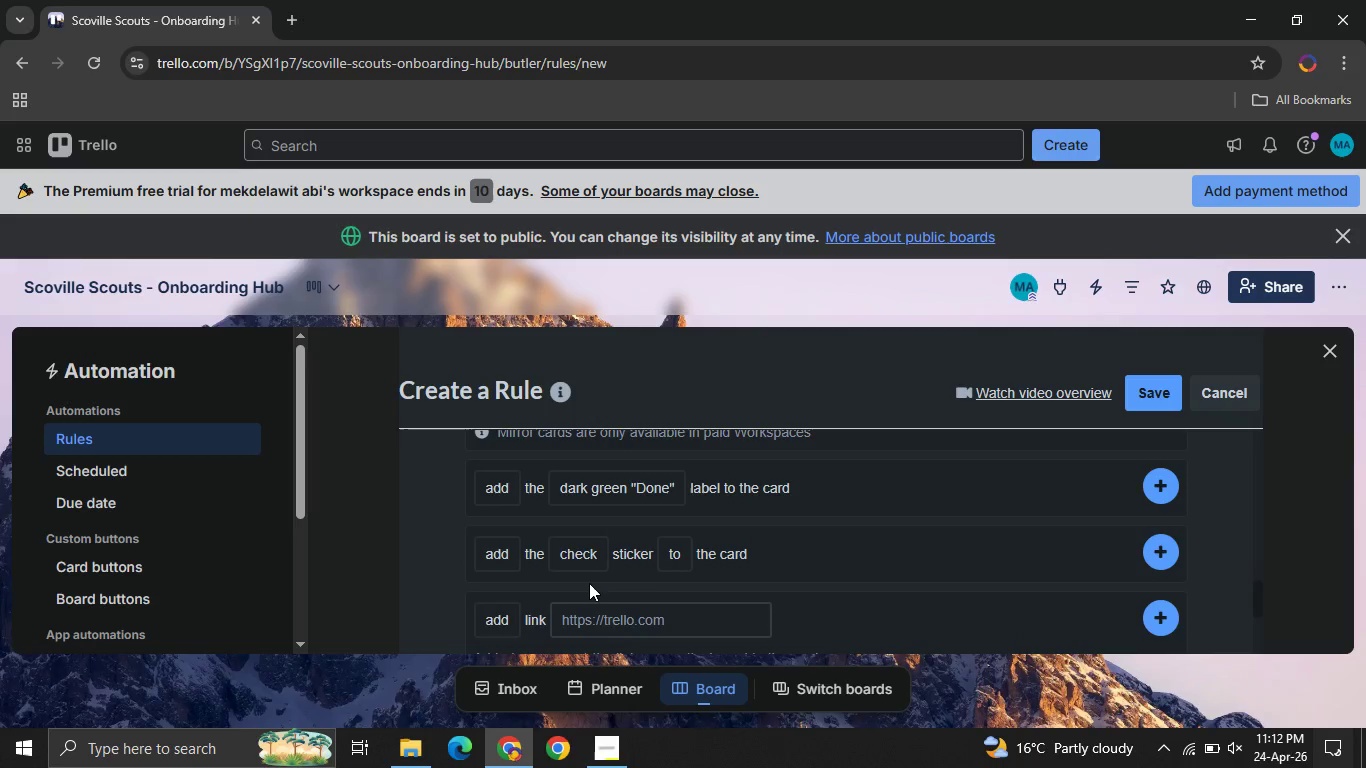 
mouse_move([633, 538])
 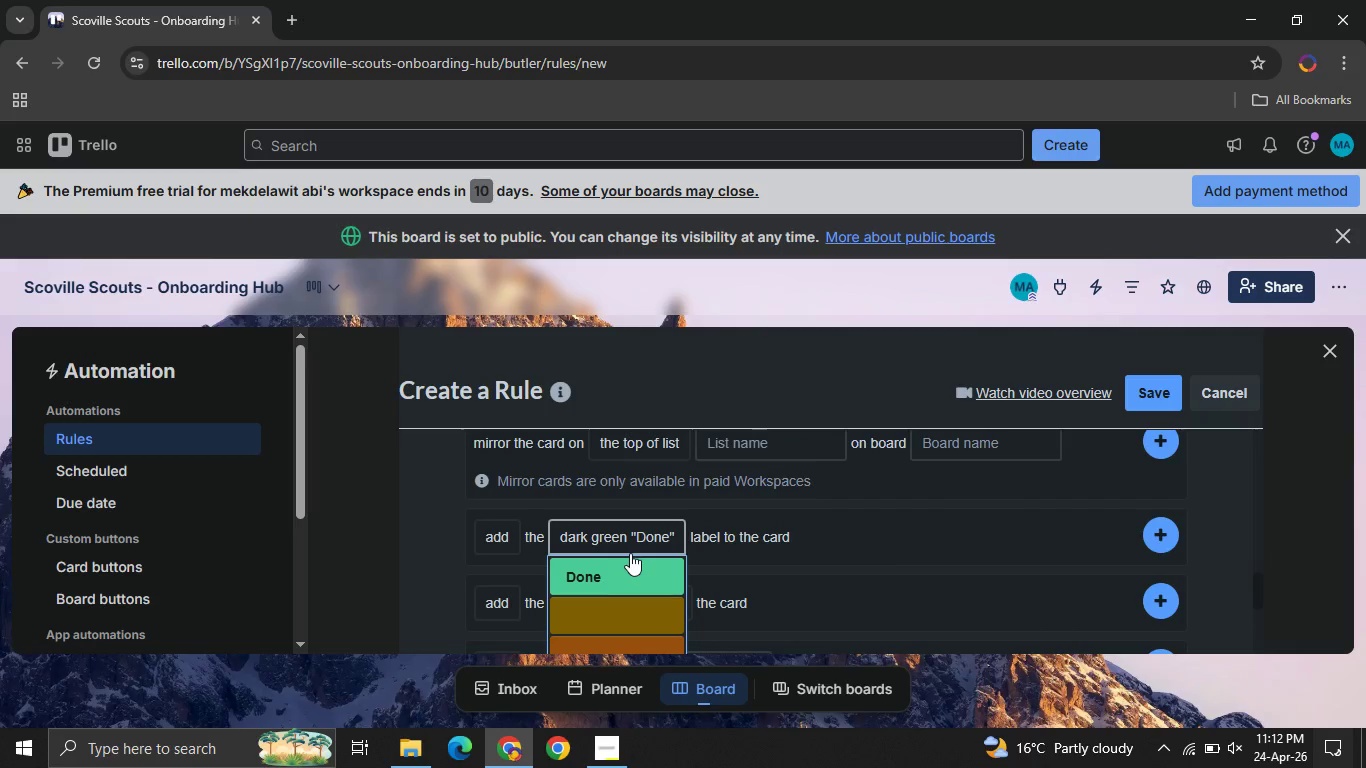 
mouse_move([628, 559])
 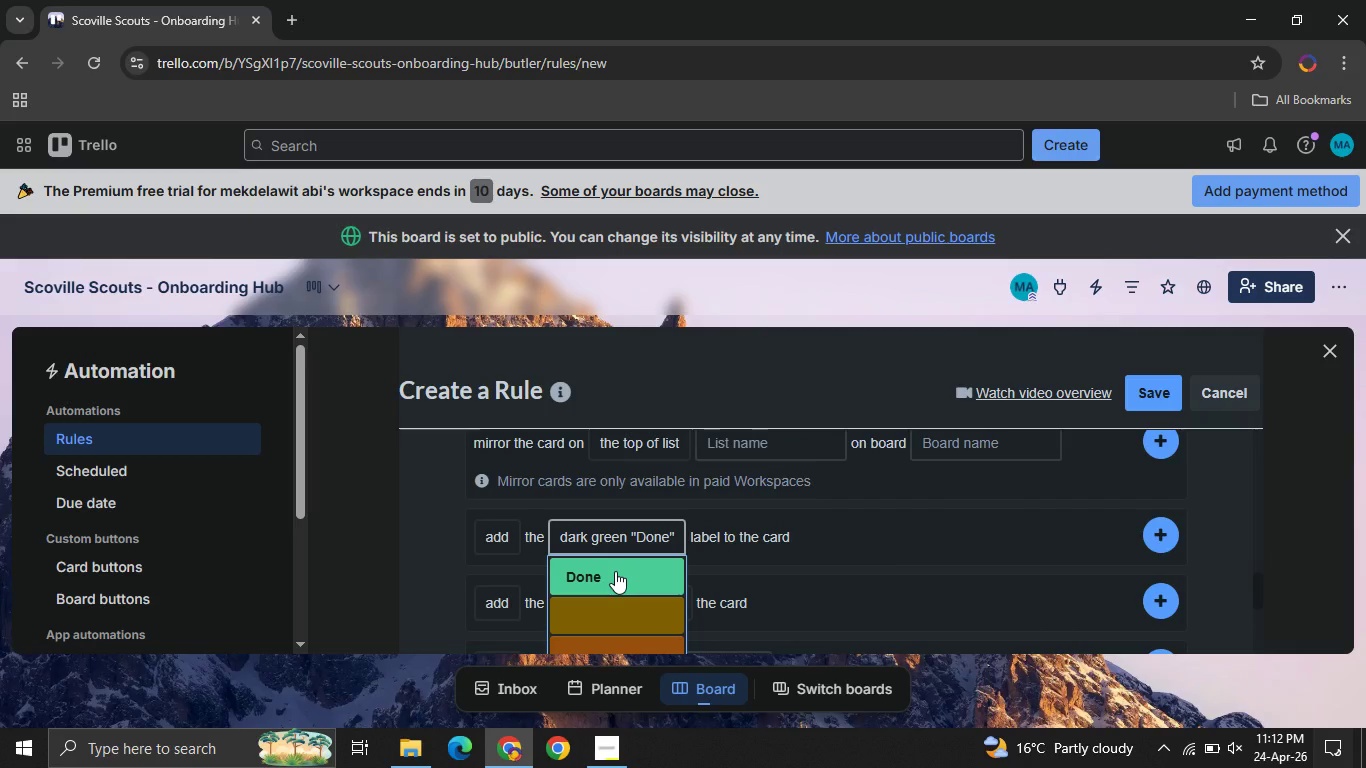 
left_click([615, 571])
 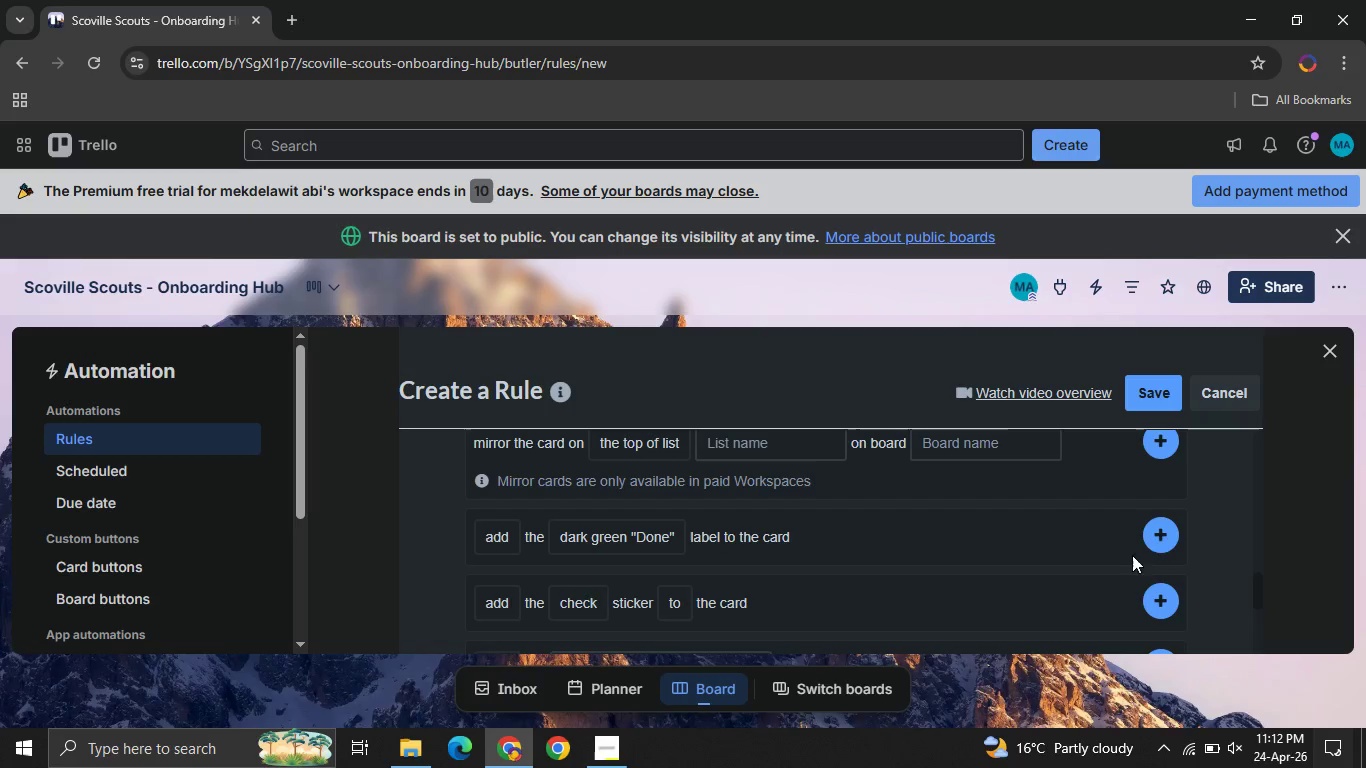 
left_click([1153, 546])
 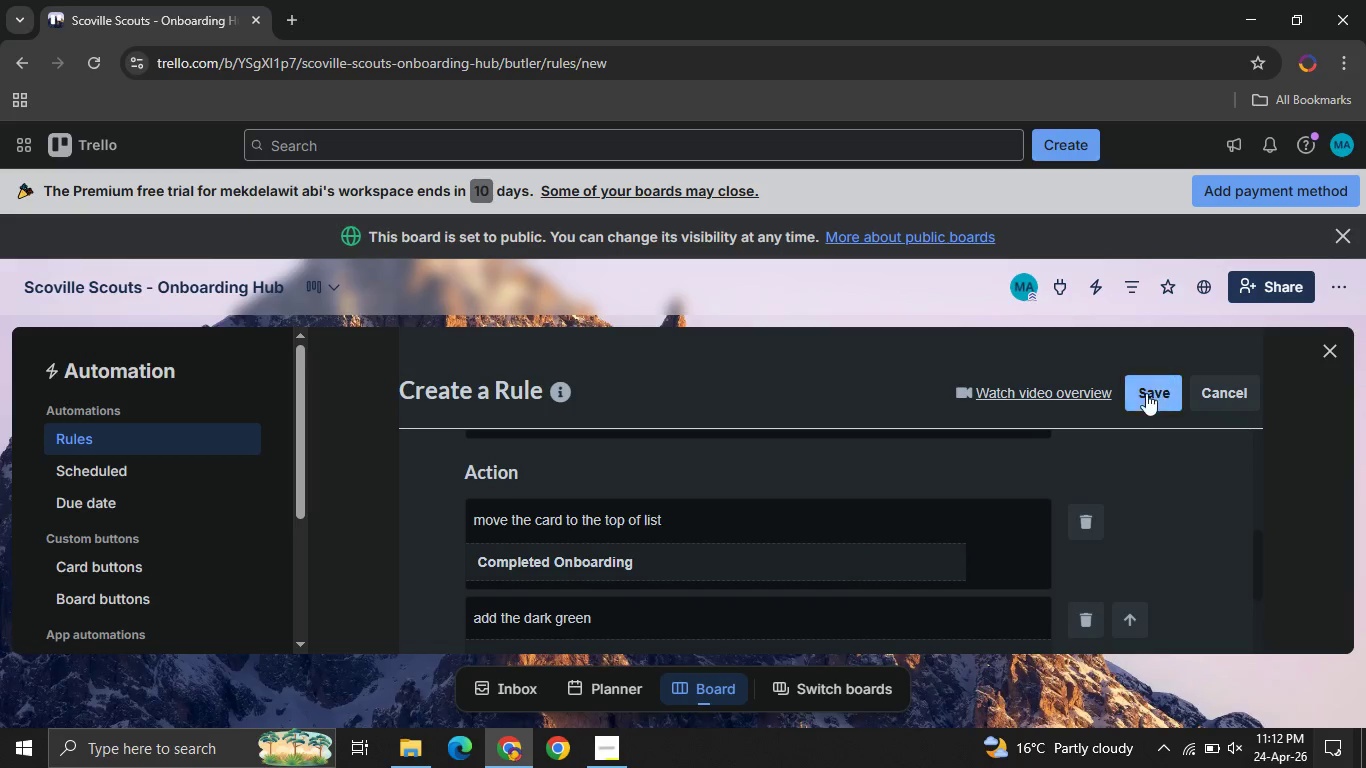 
left_click([1145, 394])
 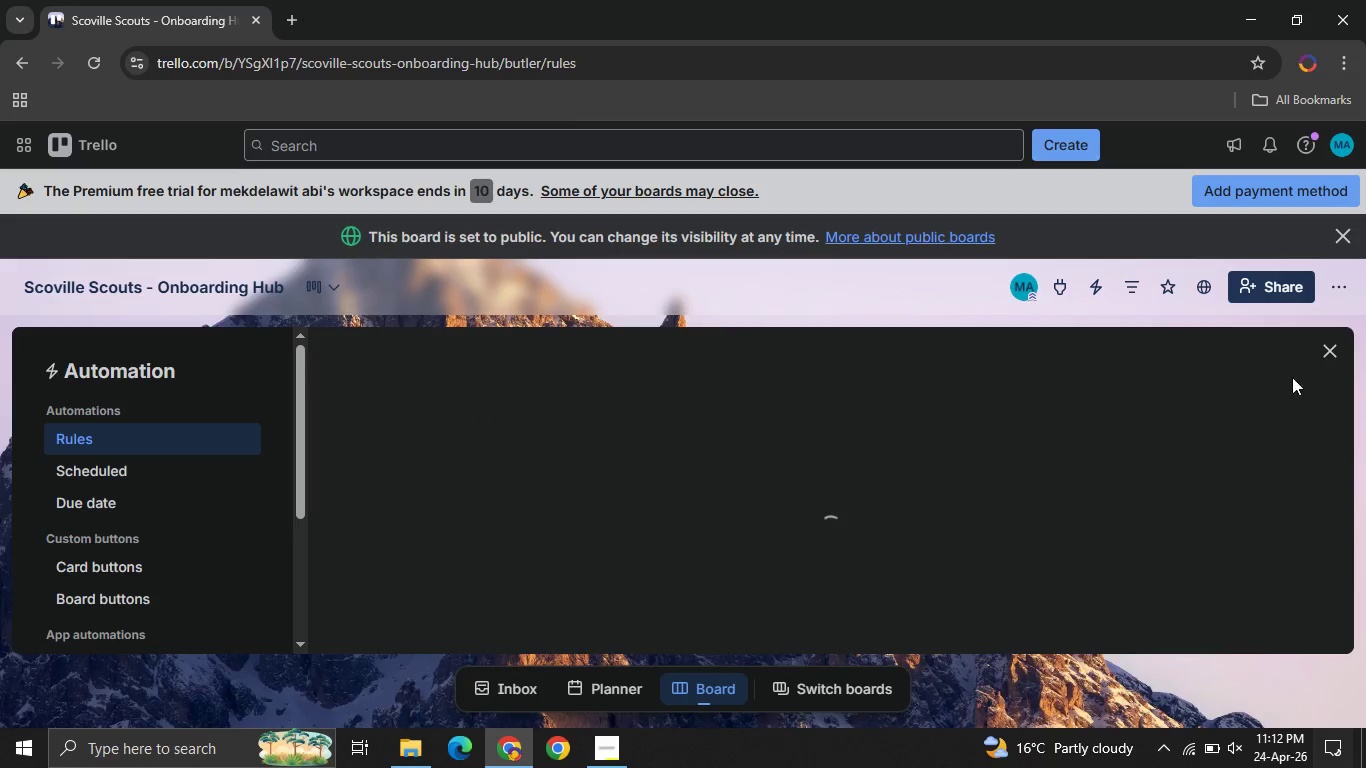 
left_click([1320, 347])
 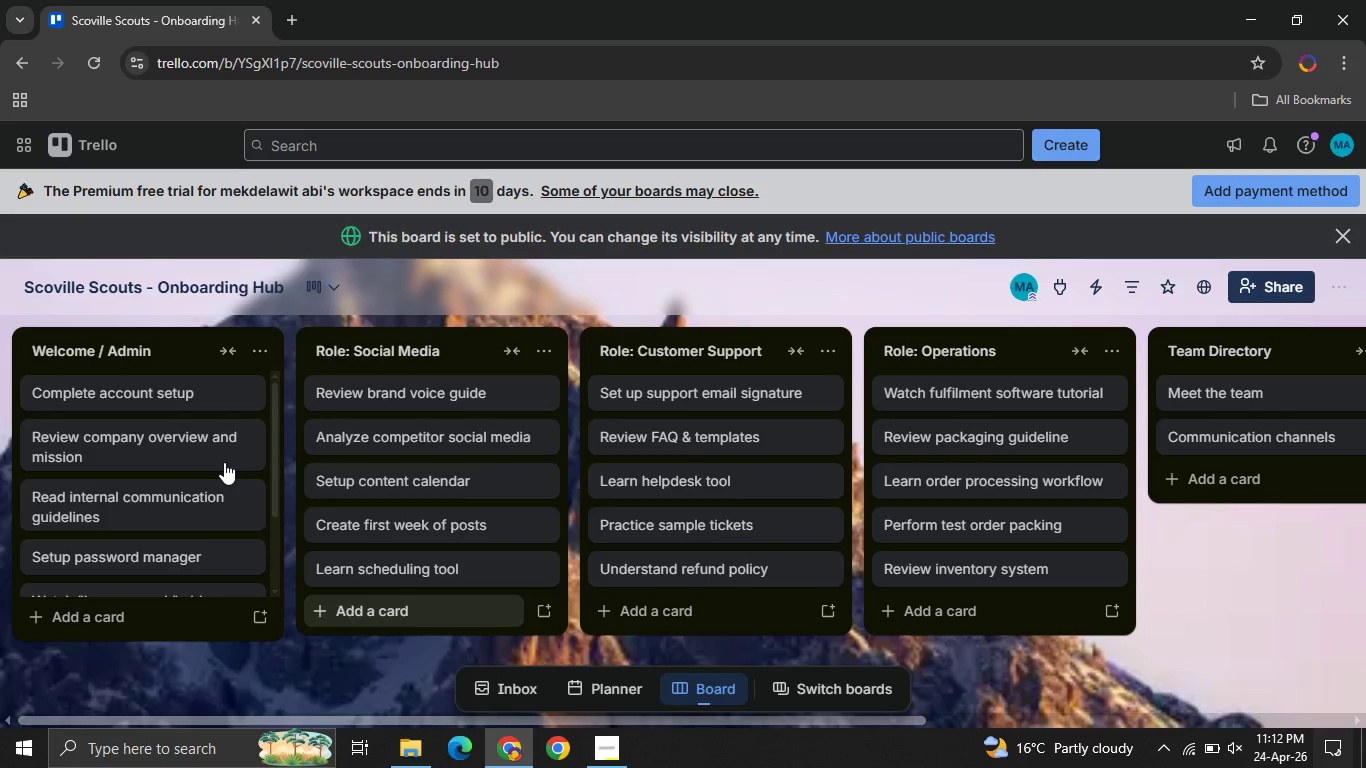 
mouse_move([162, 528])
 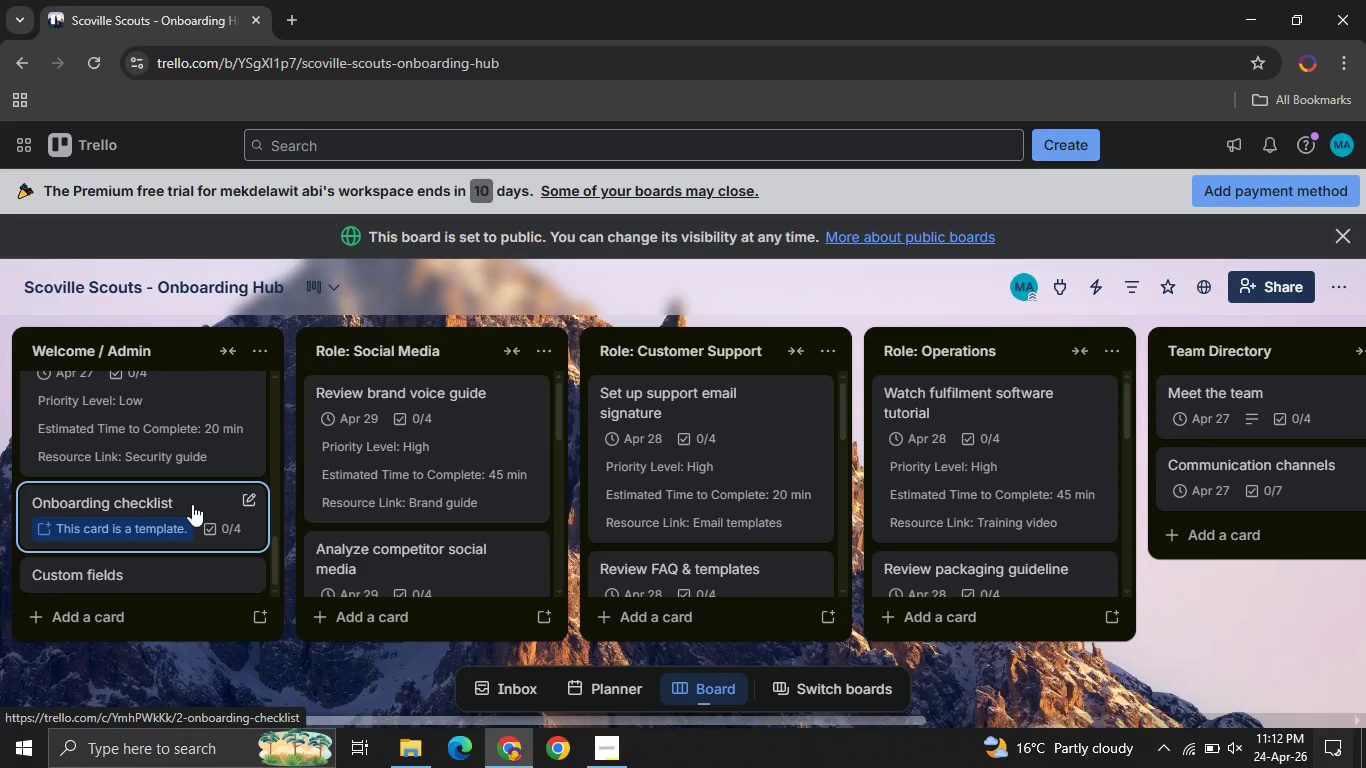 
left_click([192, 504])
 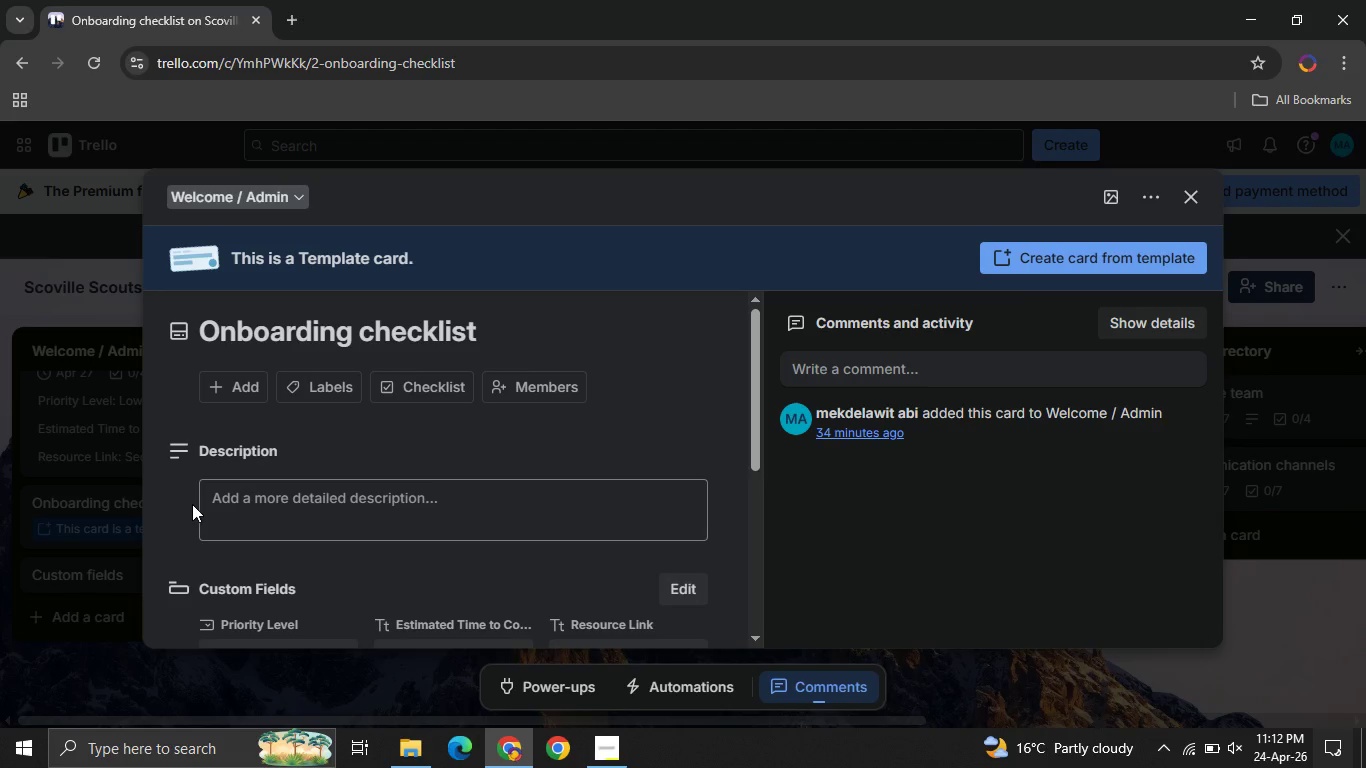 
mouse_move([553, 542])
 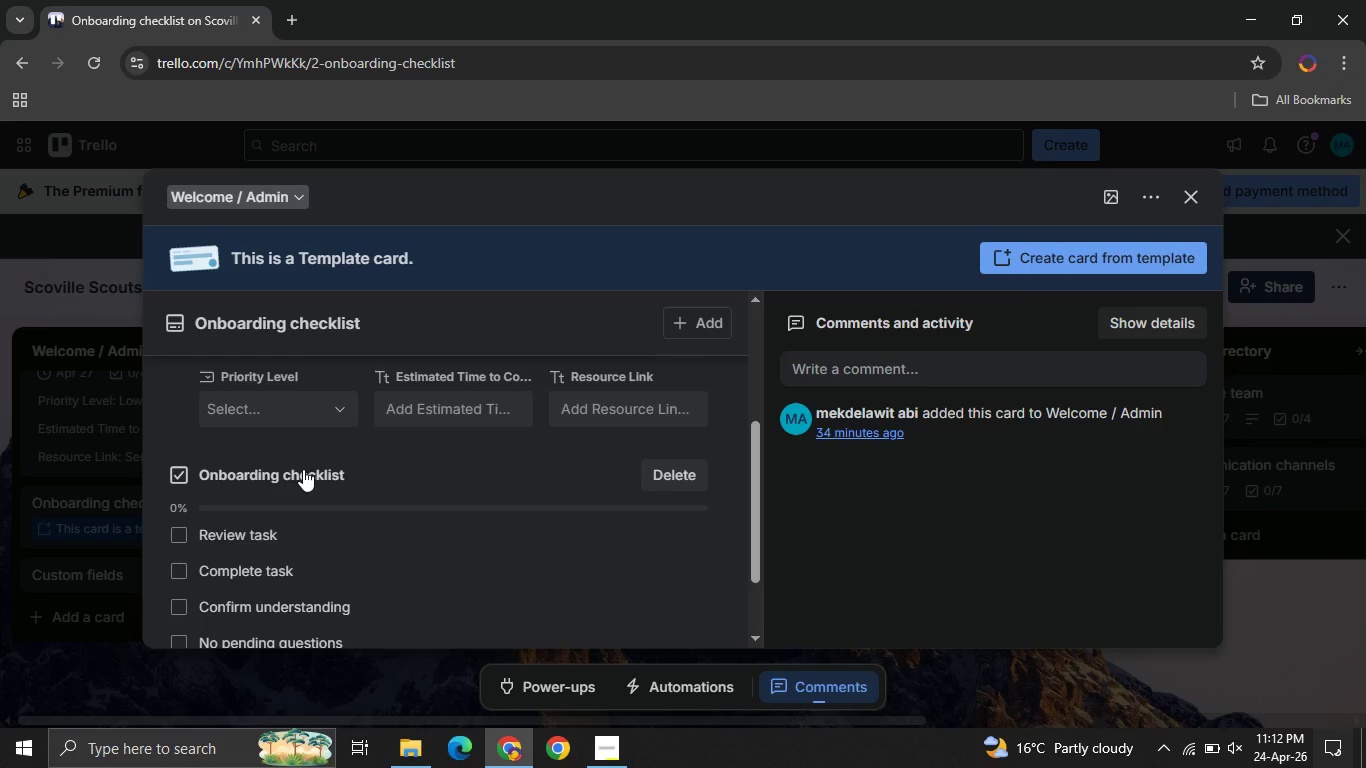 
left_click([303, 469])
 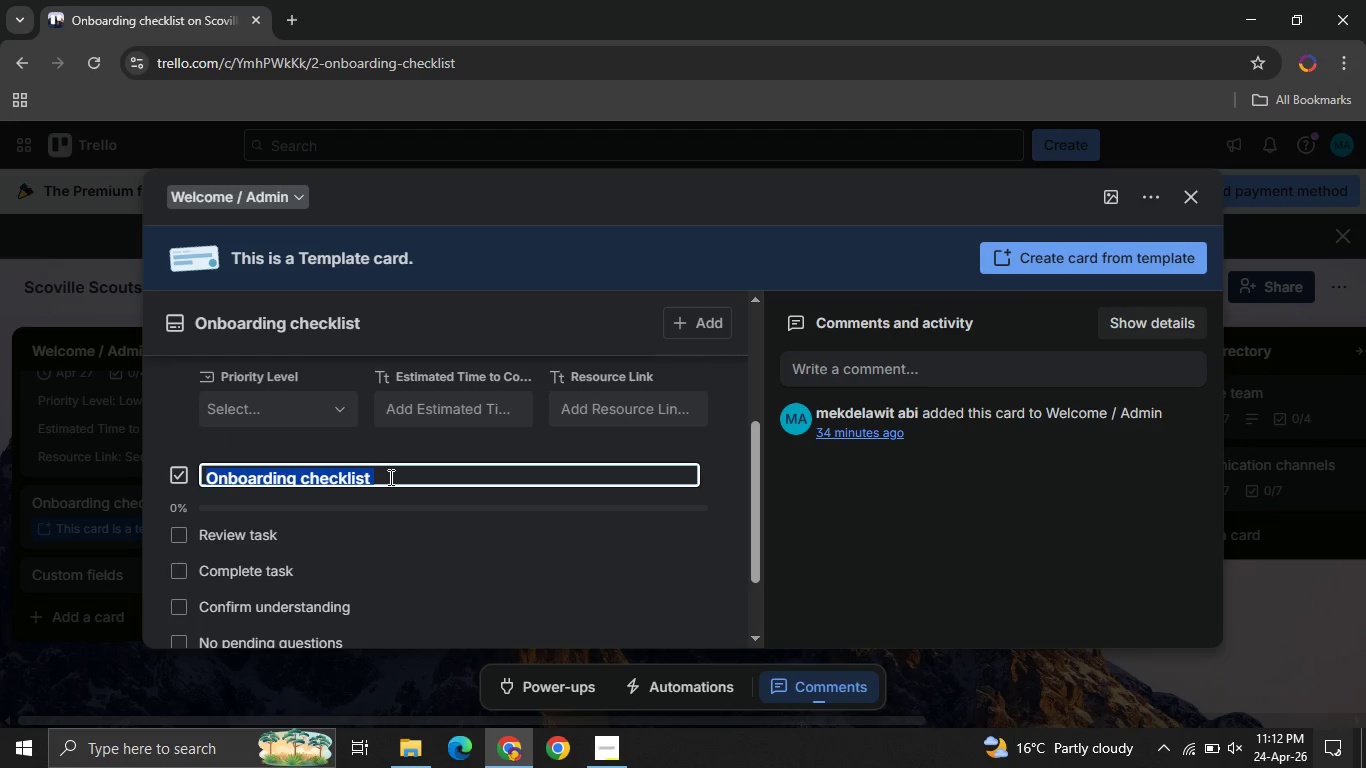 
left_click([389, 477])
 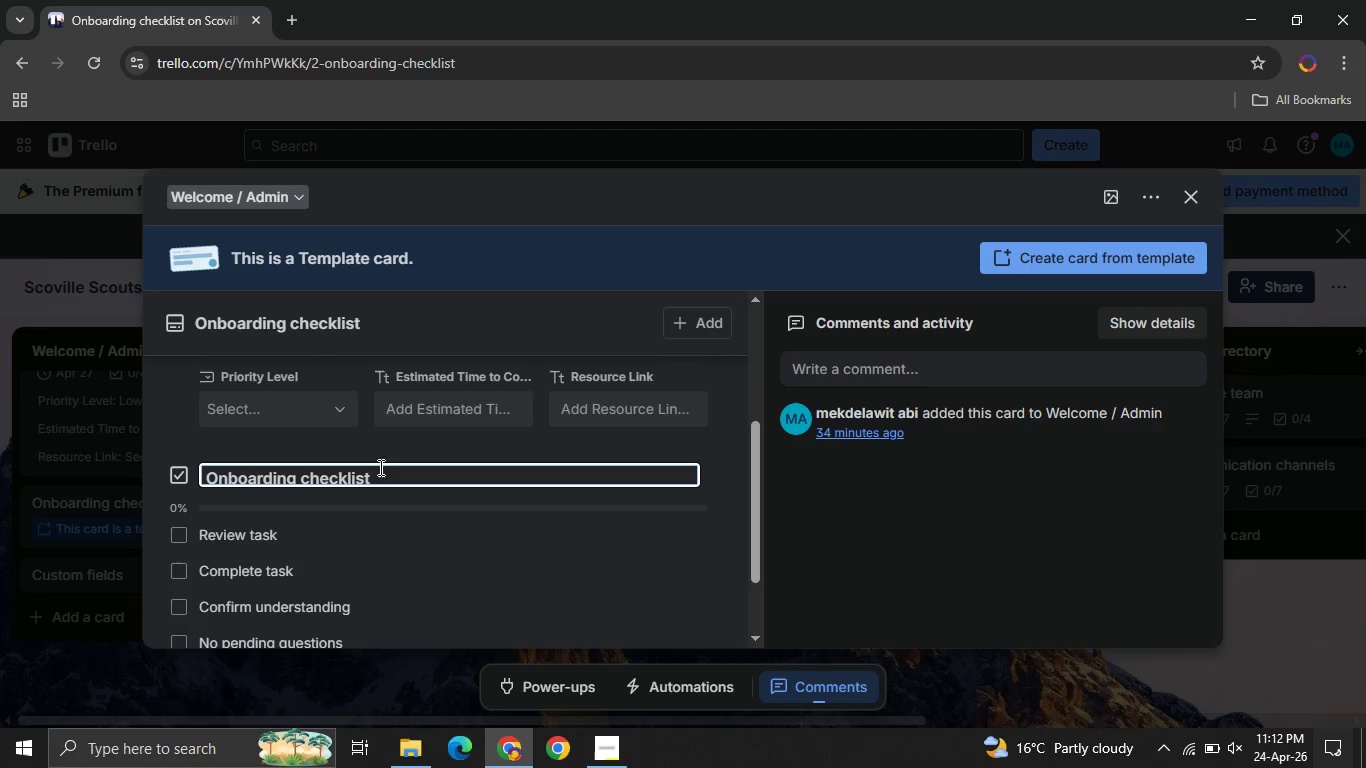 
left_click_drag(start_coordinate=[379, 467], to_coordinate=[152, 472])
 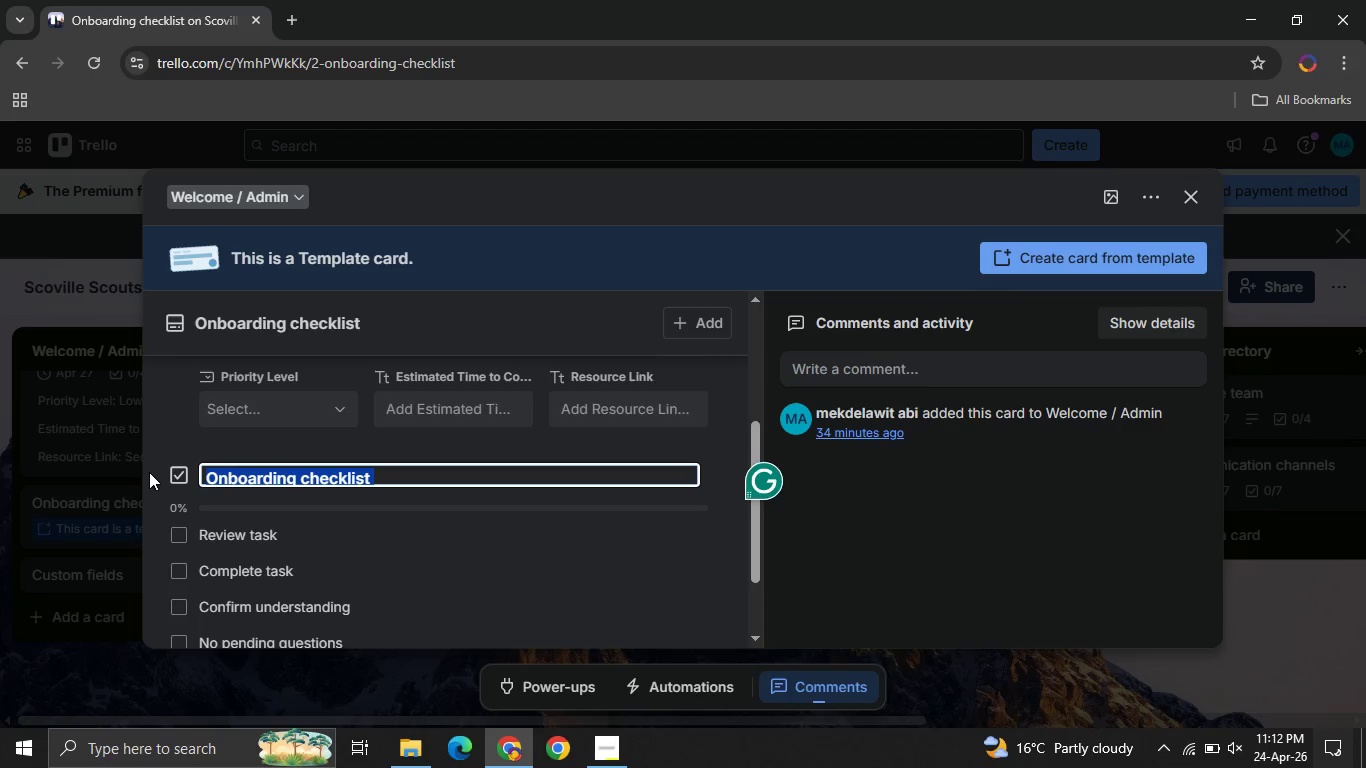 
key(Control+C)
 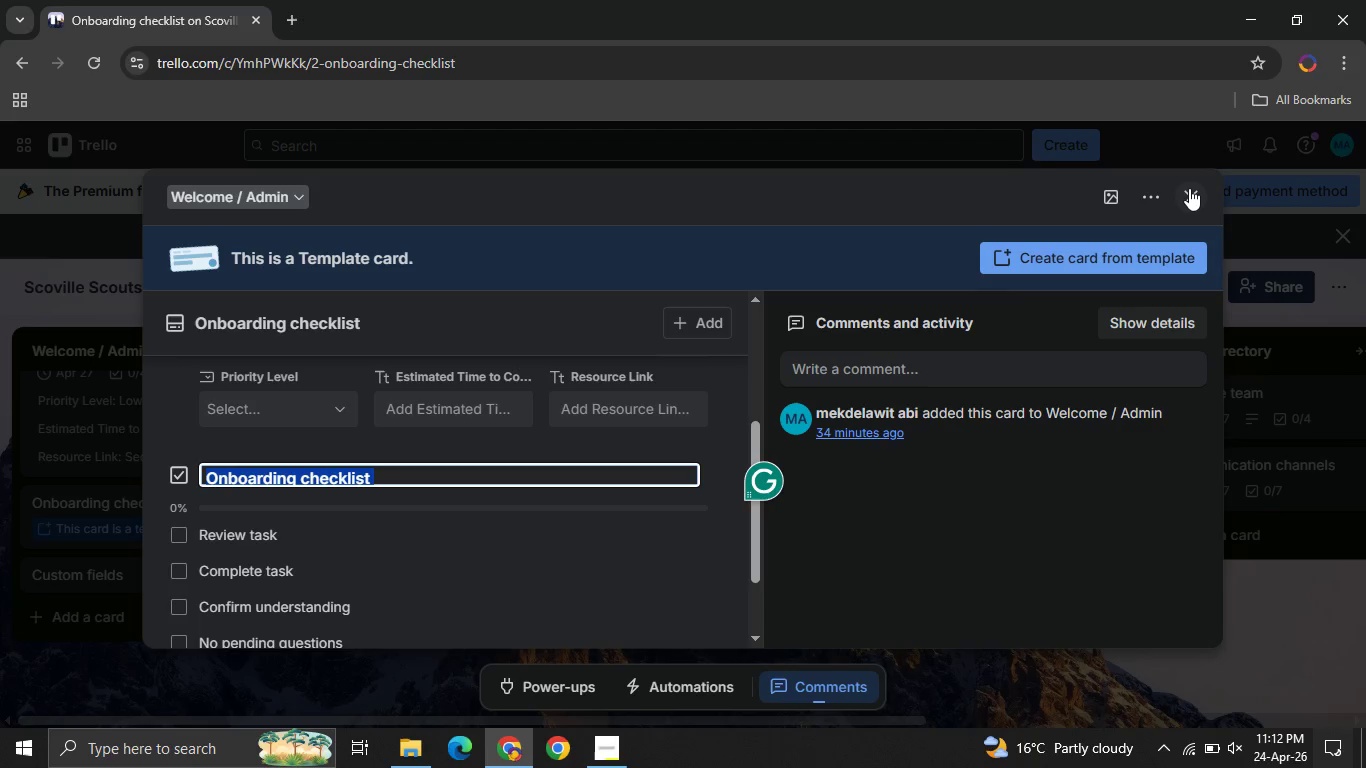 
left_click([1189, 188])
 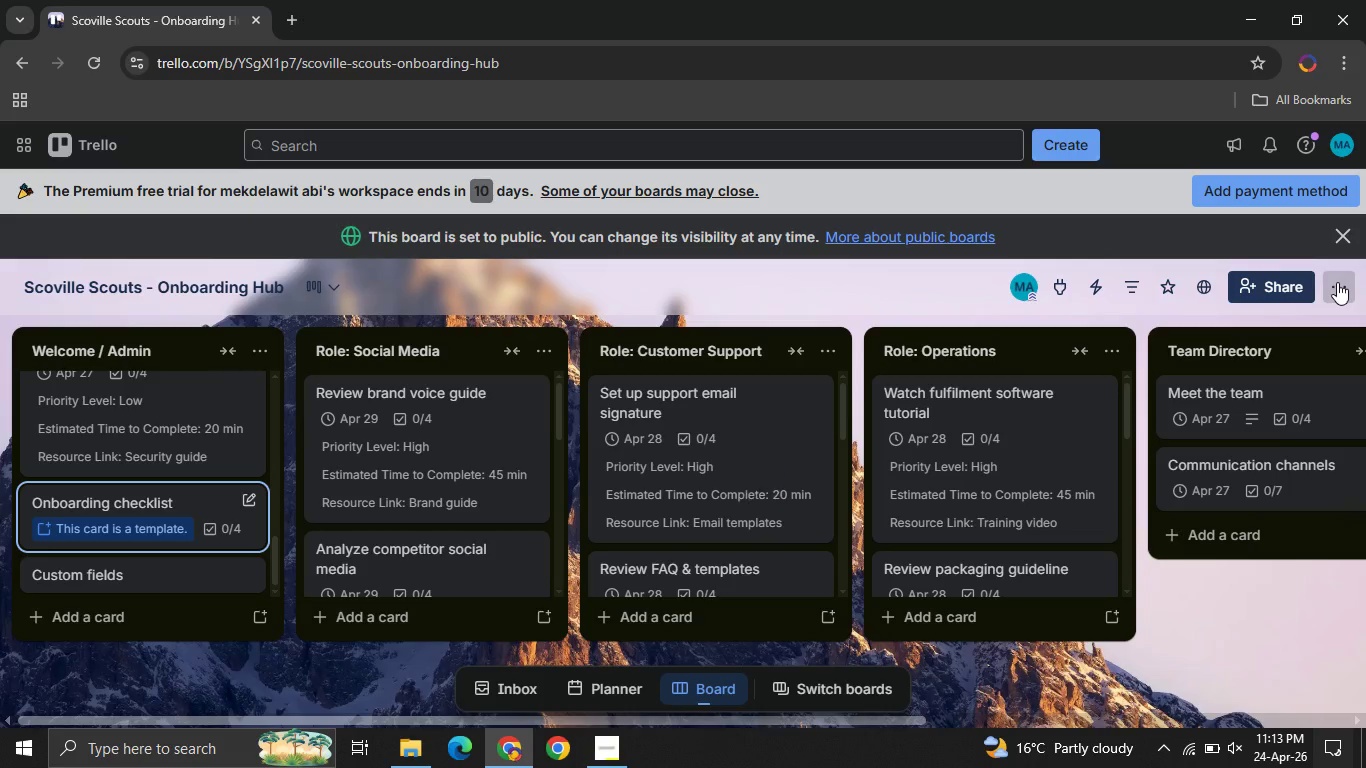 
left_click([1337, 282])
 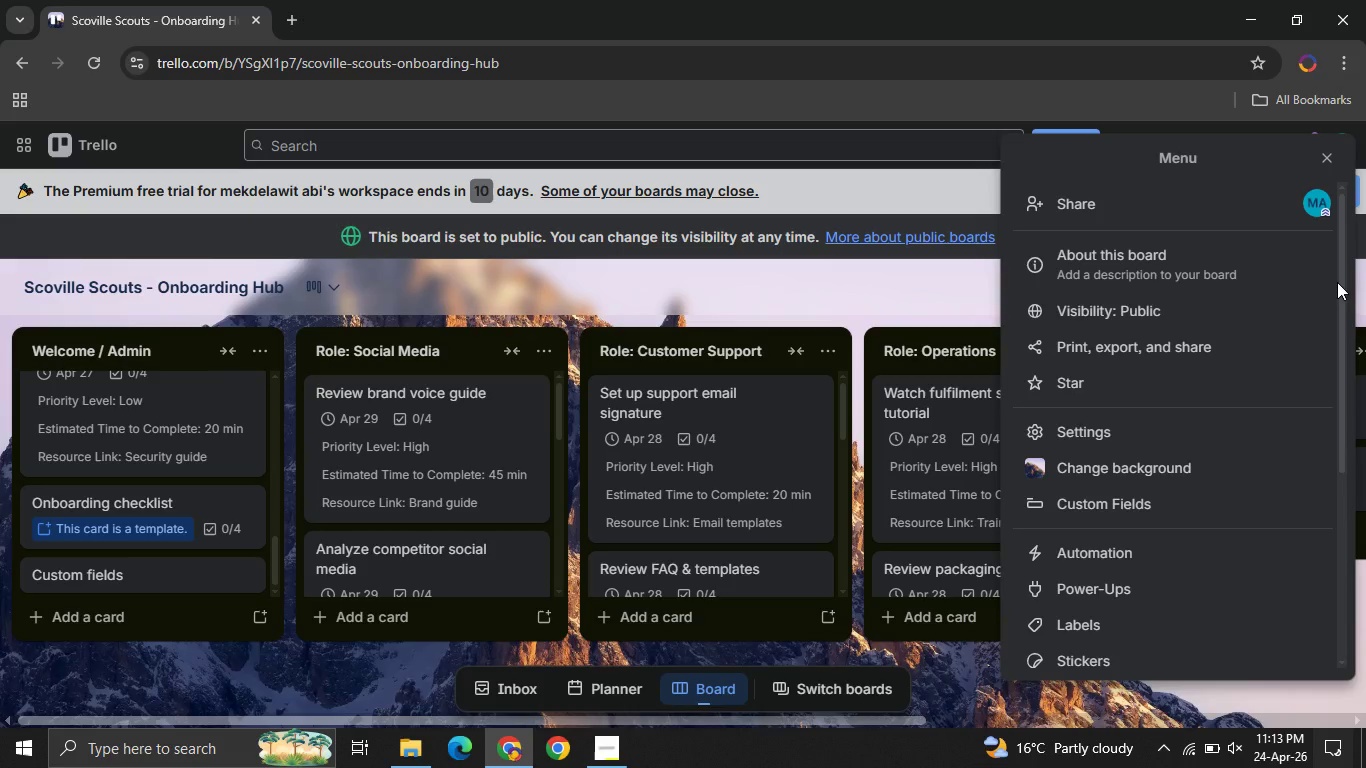 
wait(11.55)
 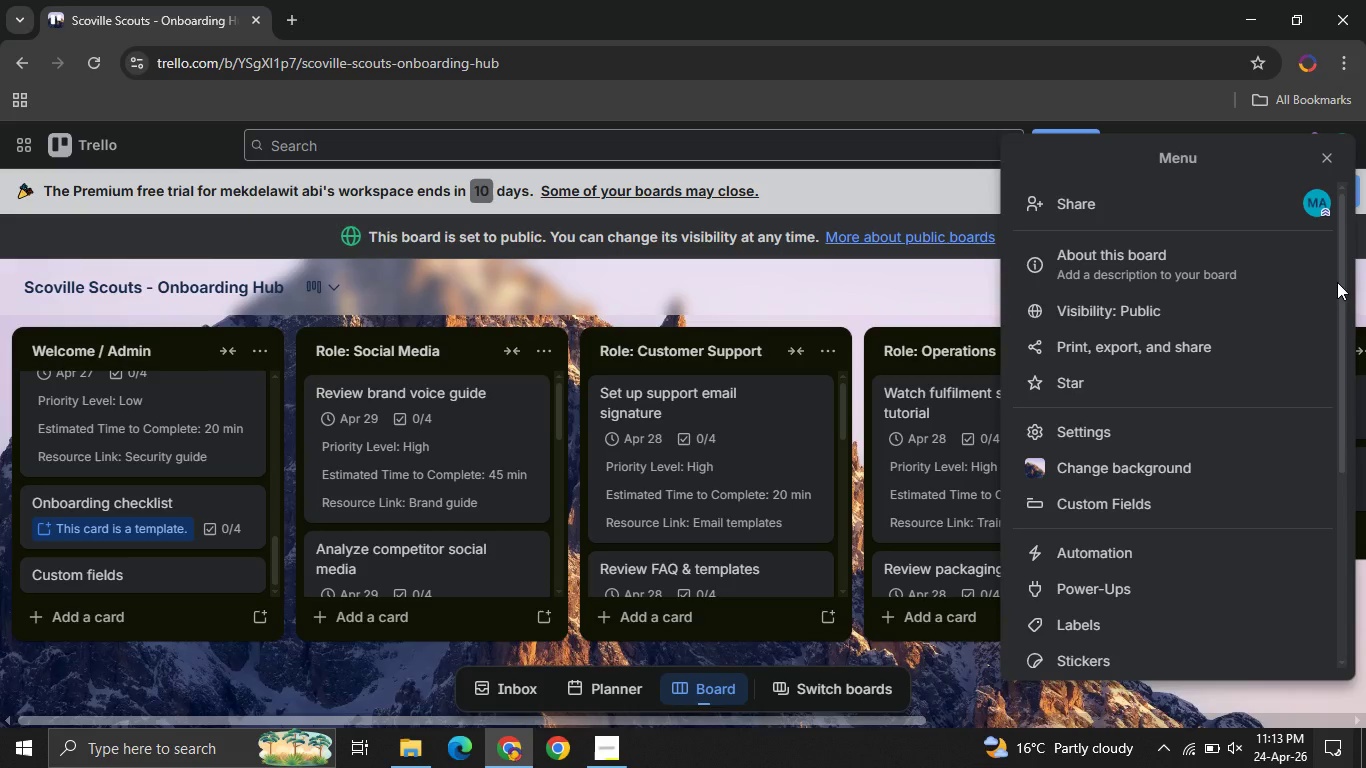 
left_click([288, 662])
 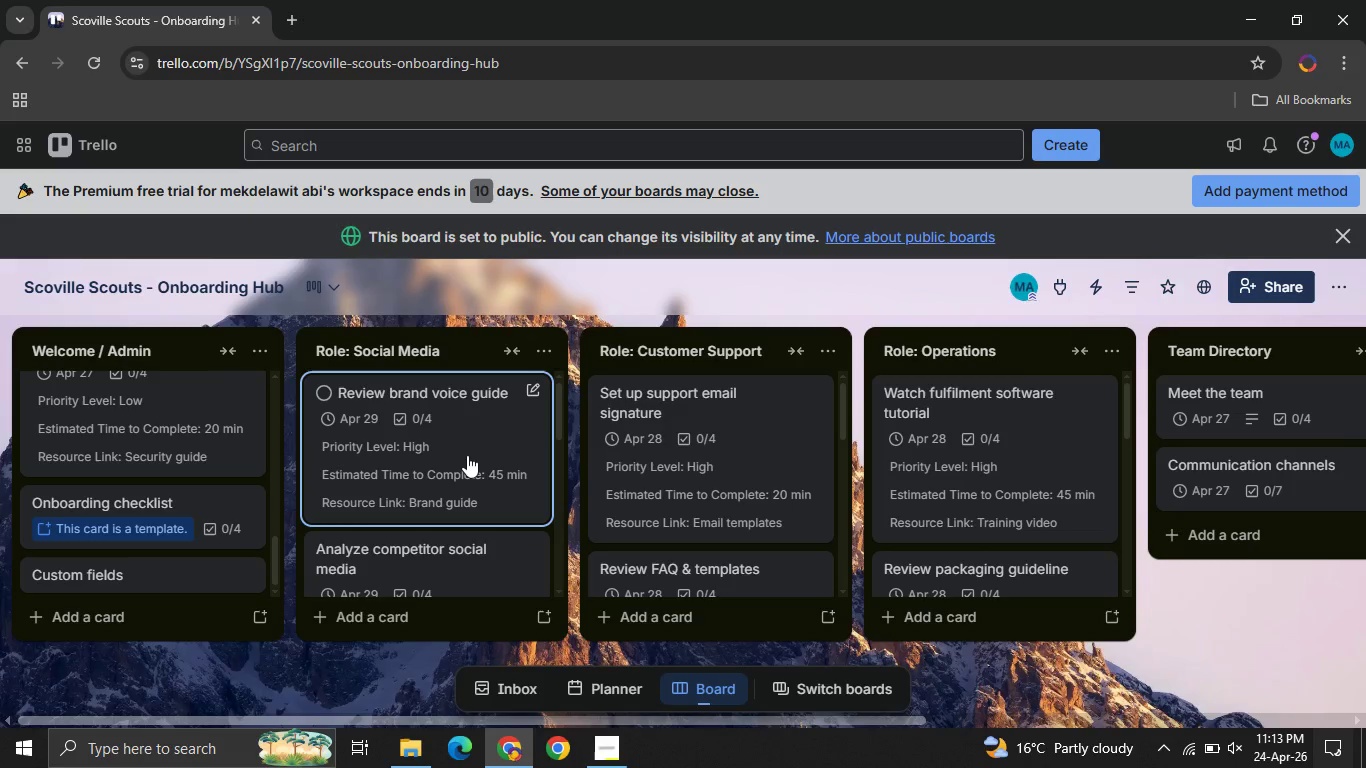 
left_click([468, 455])
 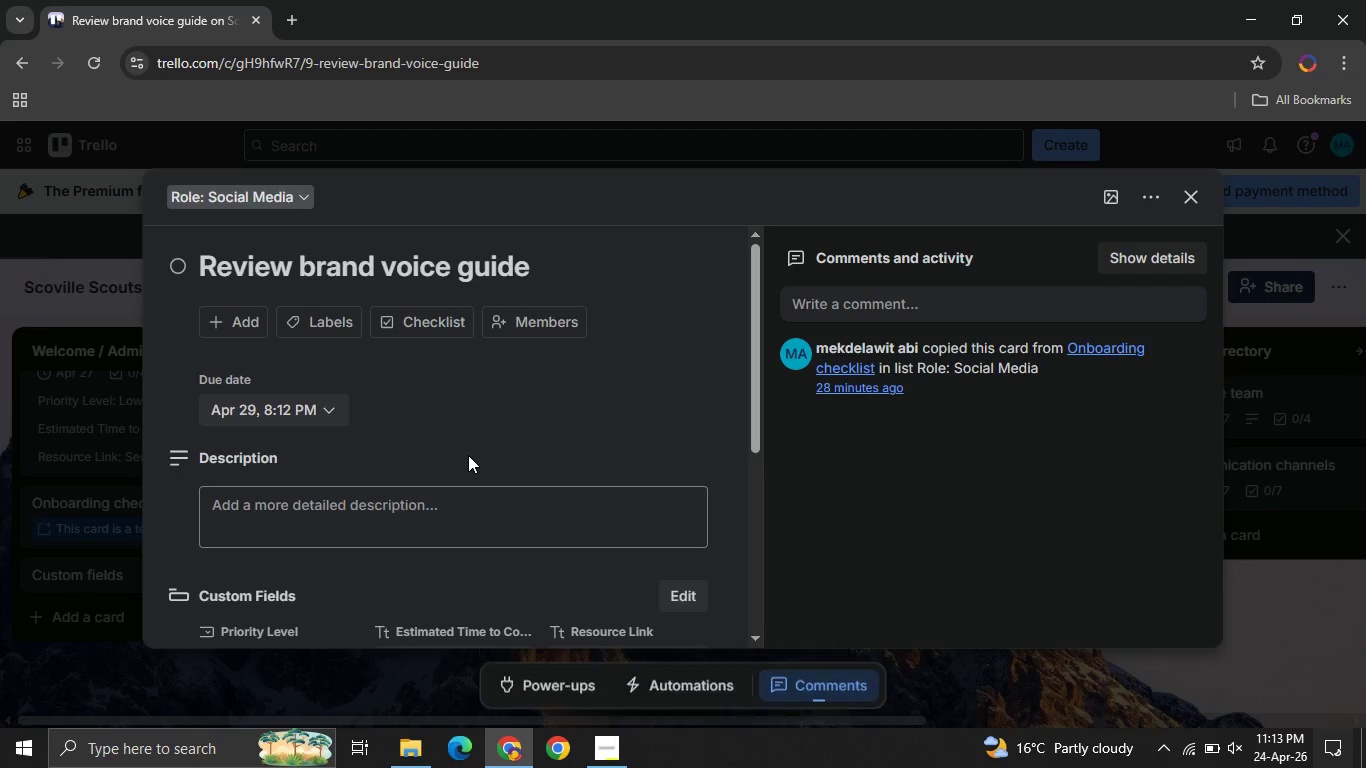 
mouse_move([331, 456])
 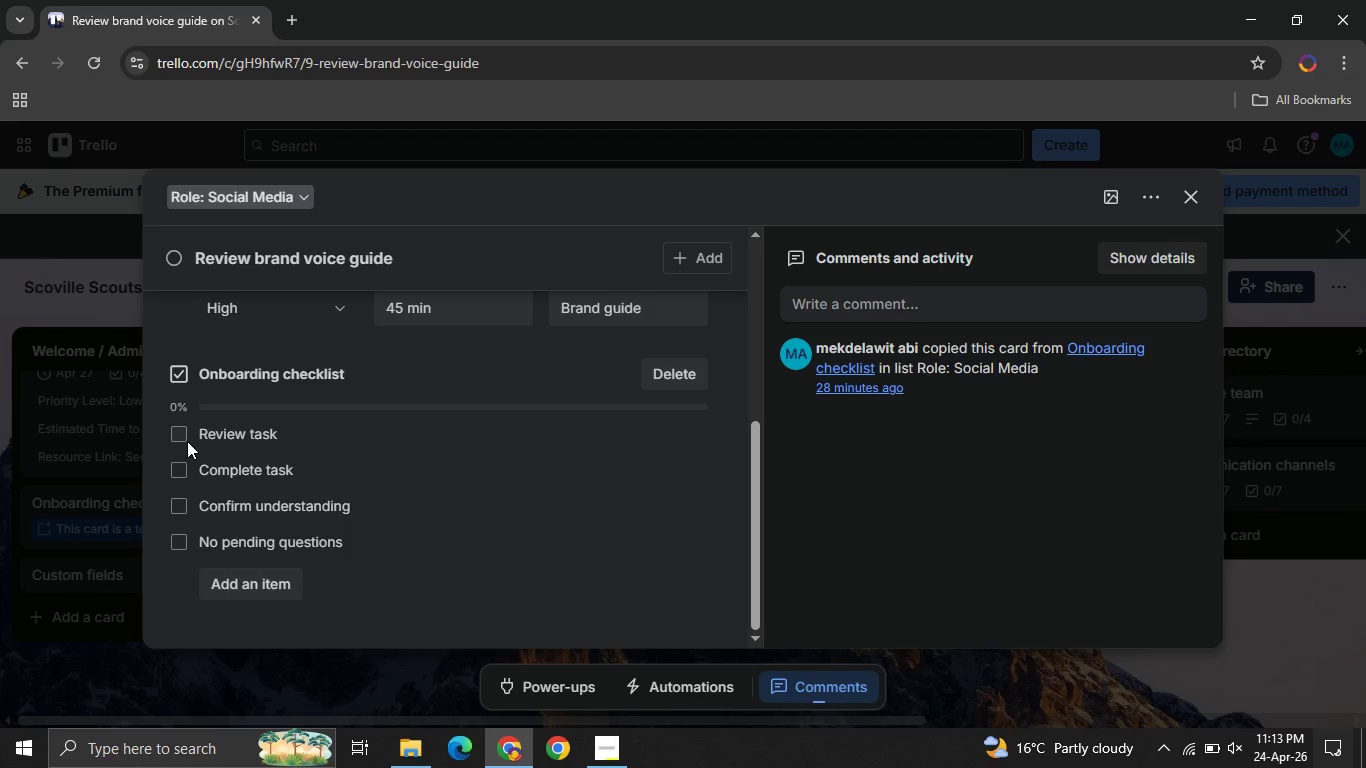 
left_click([187, 441])
 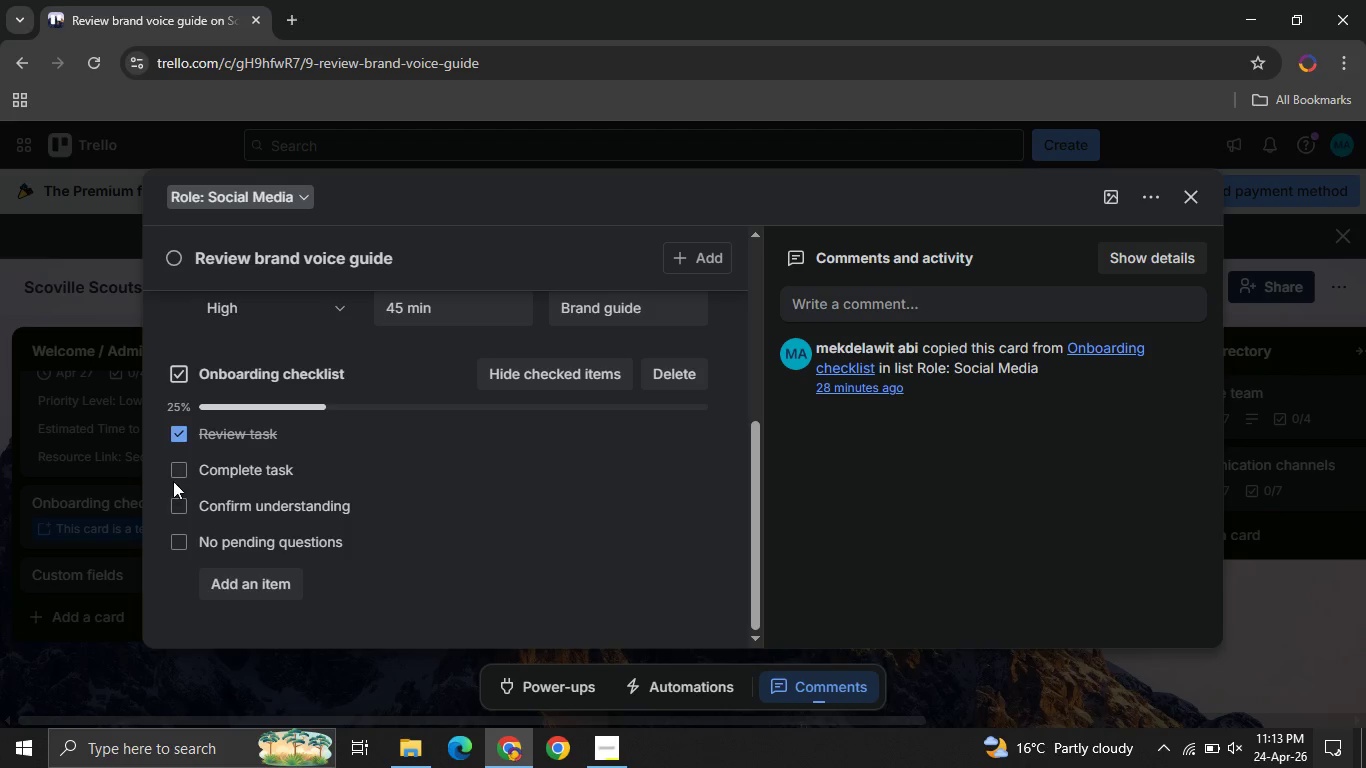 
left_click([173, 481])
 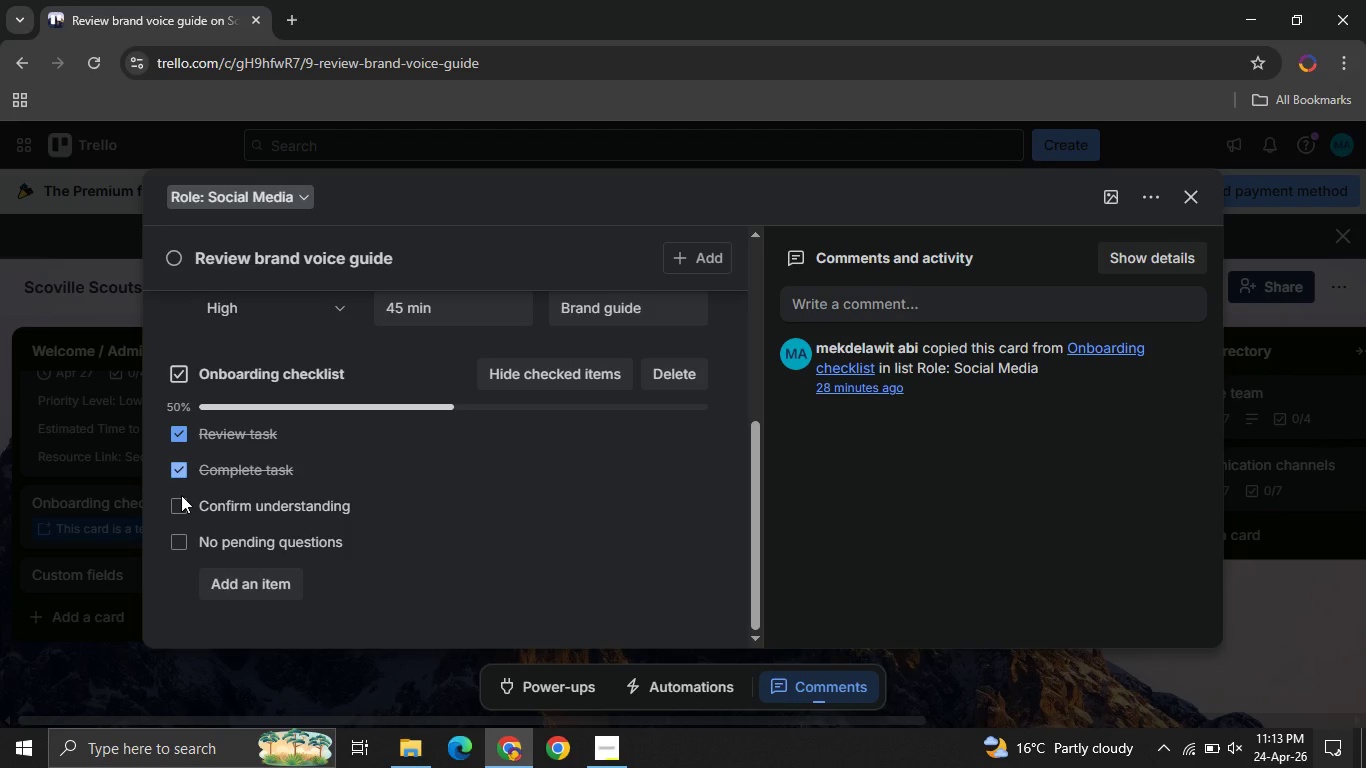 
left_click([181, 495])
 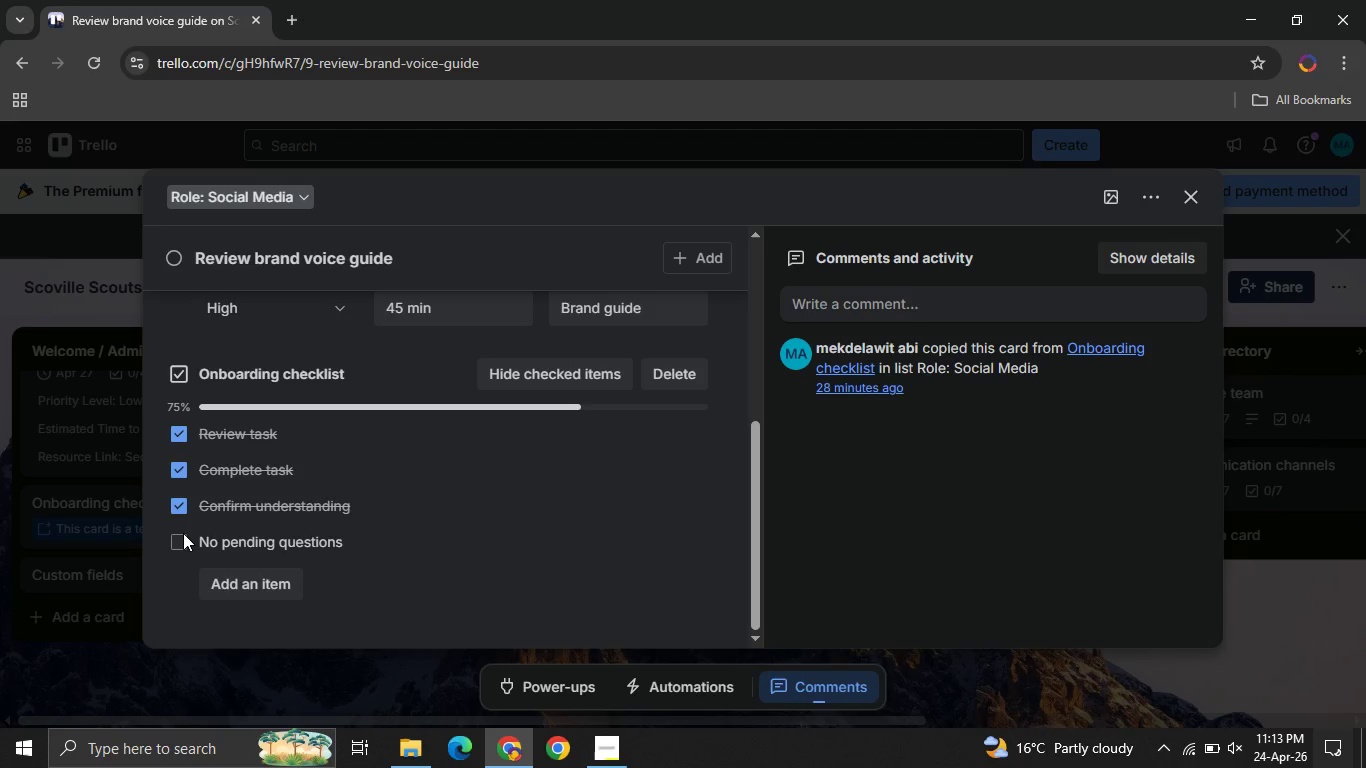 
left_click([183, 533])
 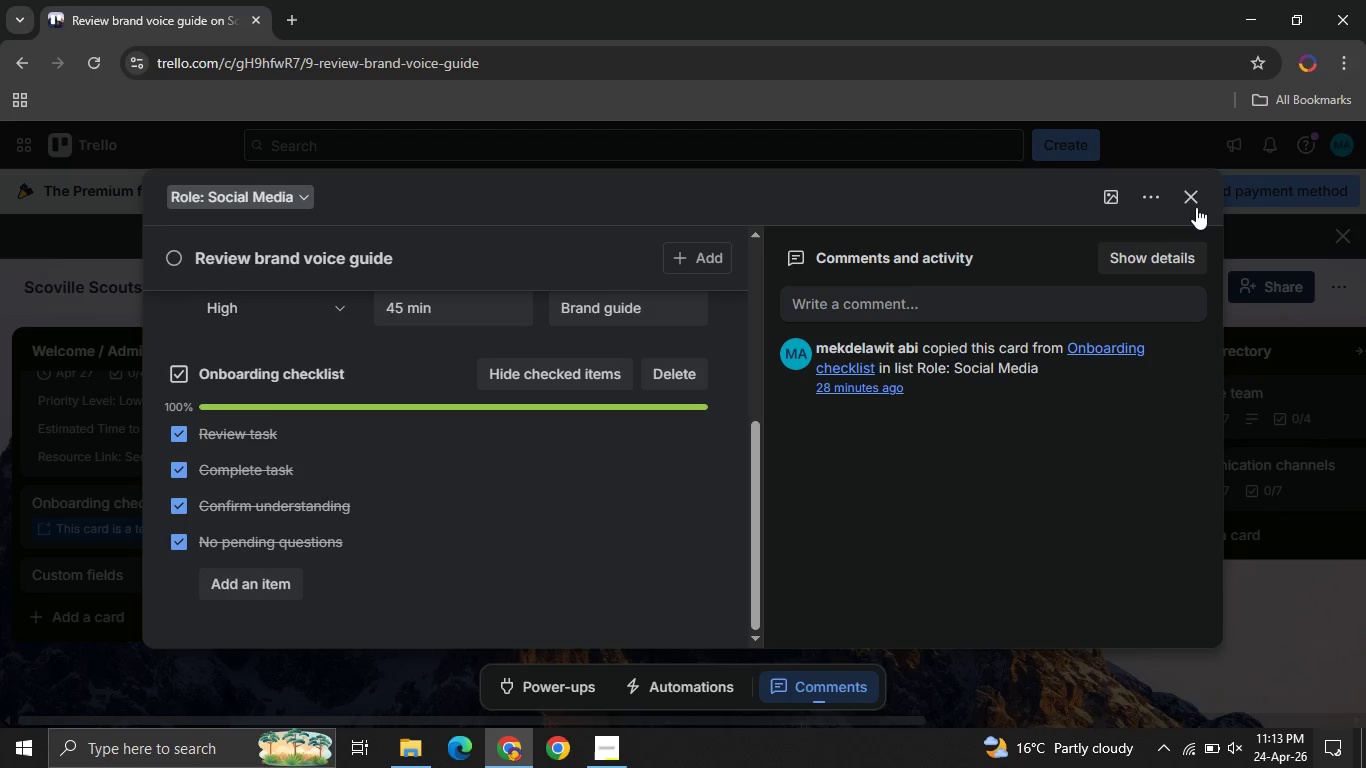 
left_click([1191, 192])
 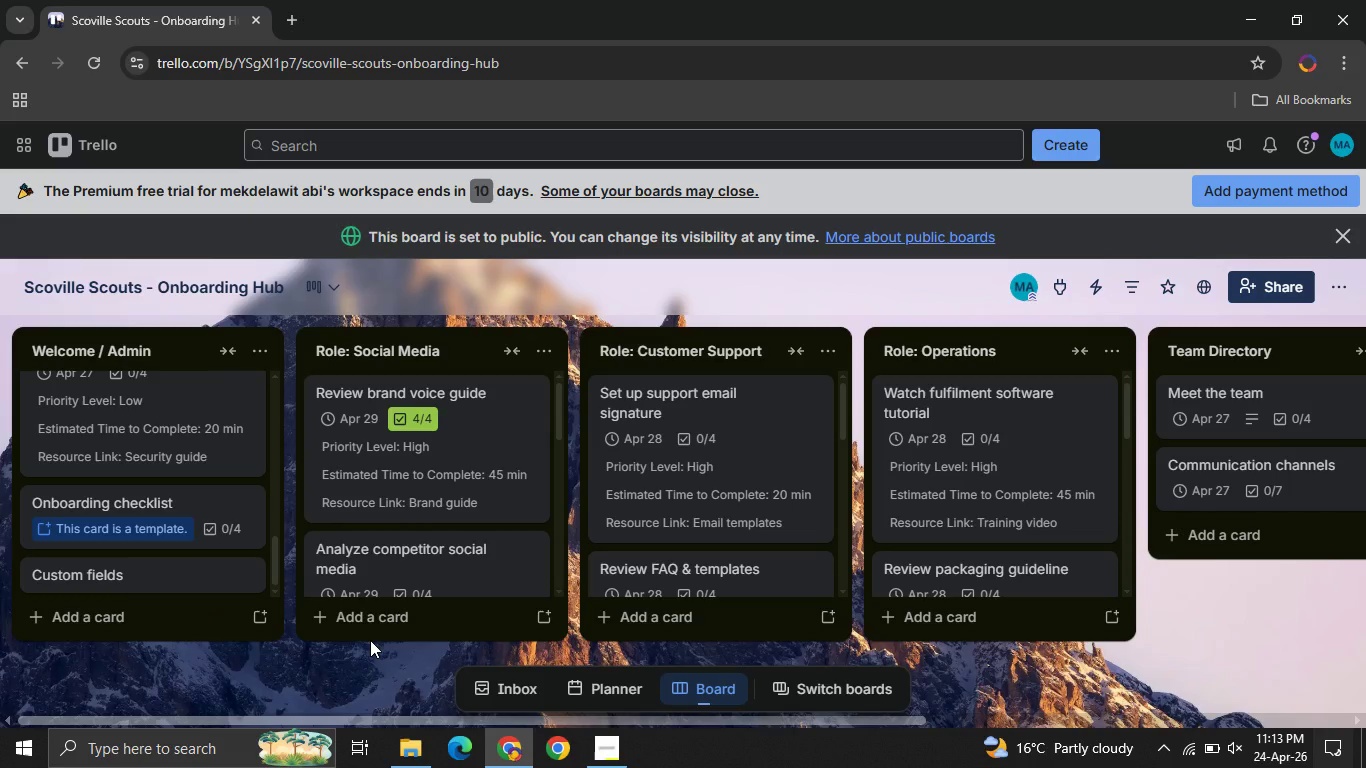 
wait(17.62)
 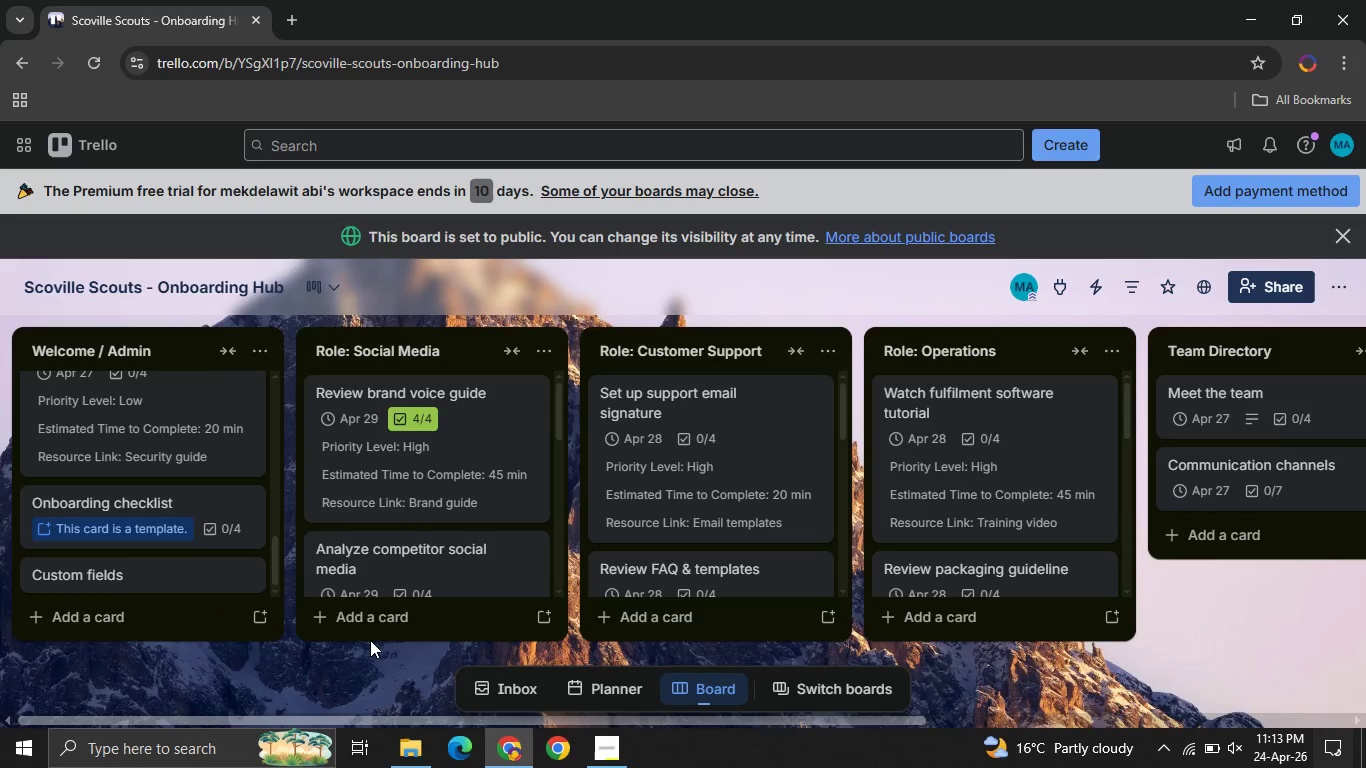 
left_click([431, 473])
 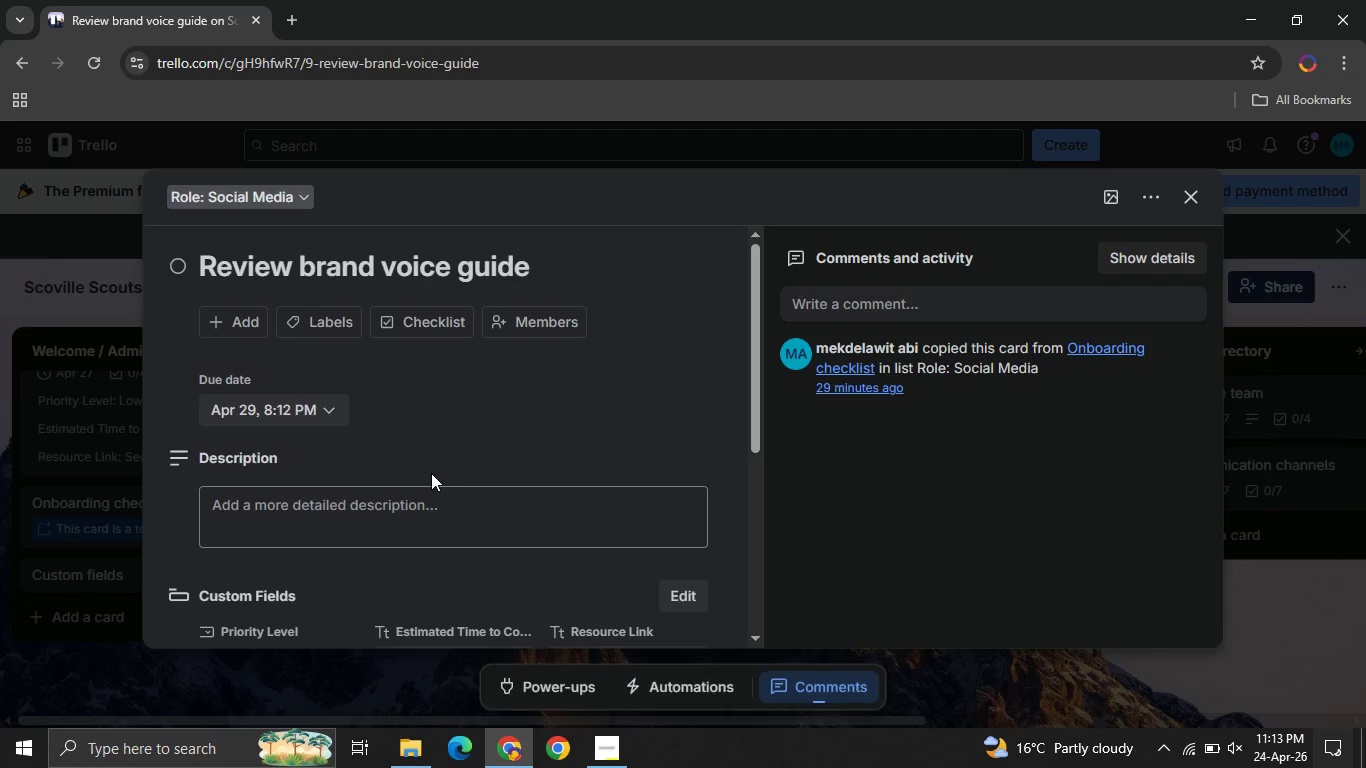 
mouse_move([332, 570])
 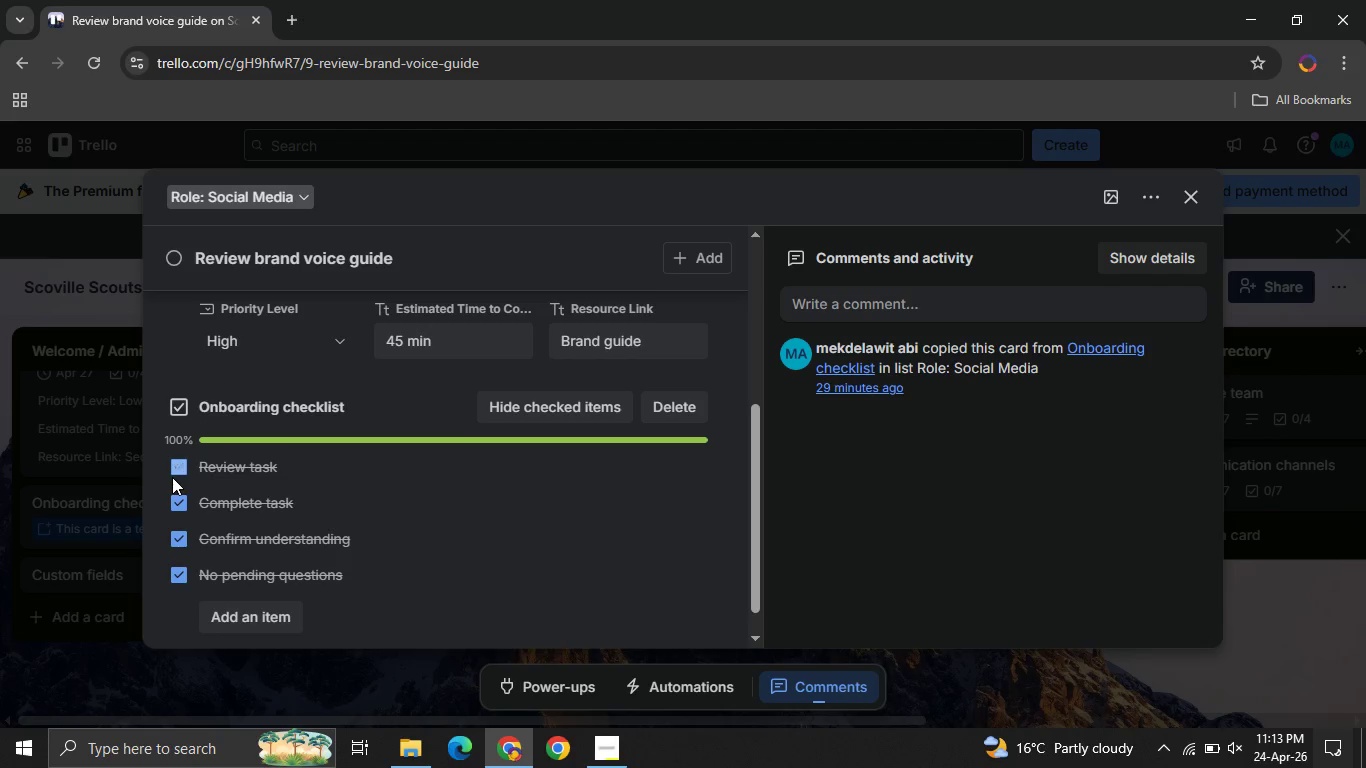 
left_click([172, 477])
 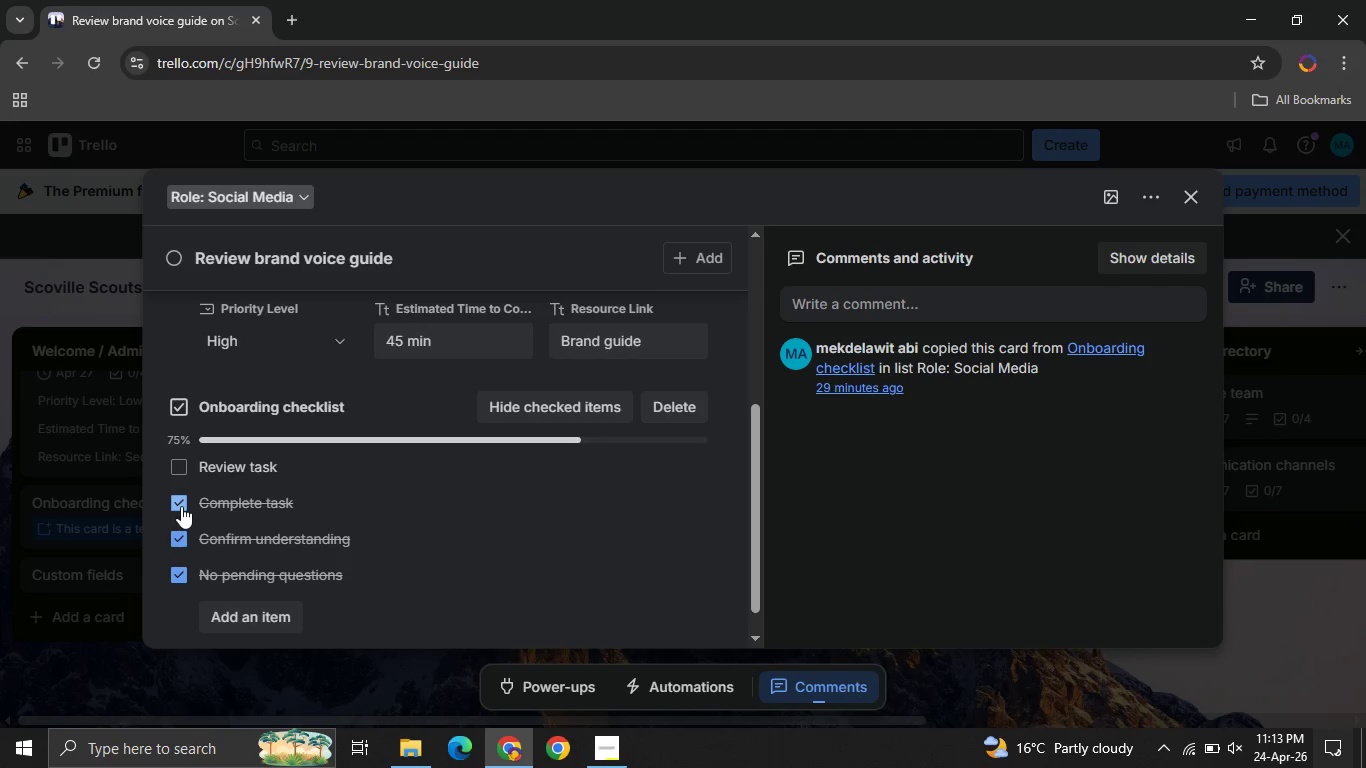 
left_click([181, 506])
 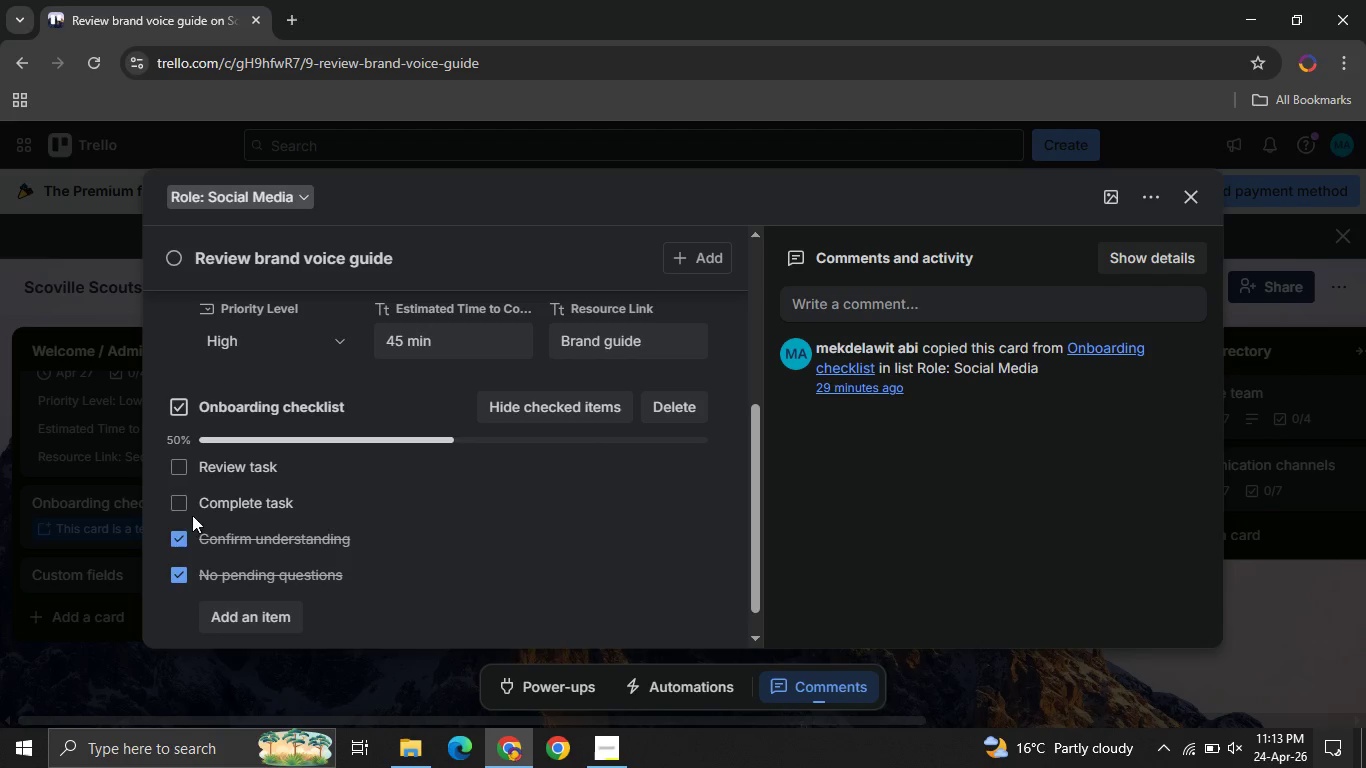 
left_click([178, 536])
 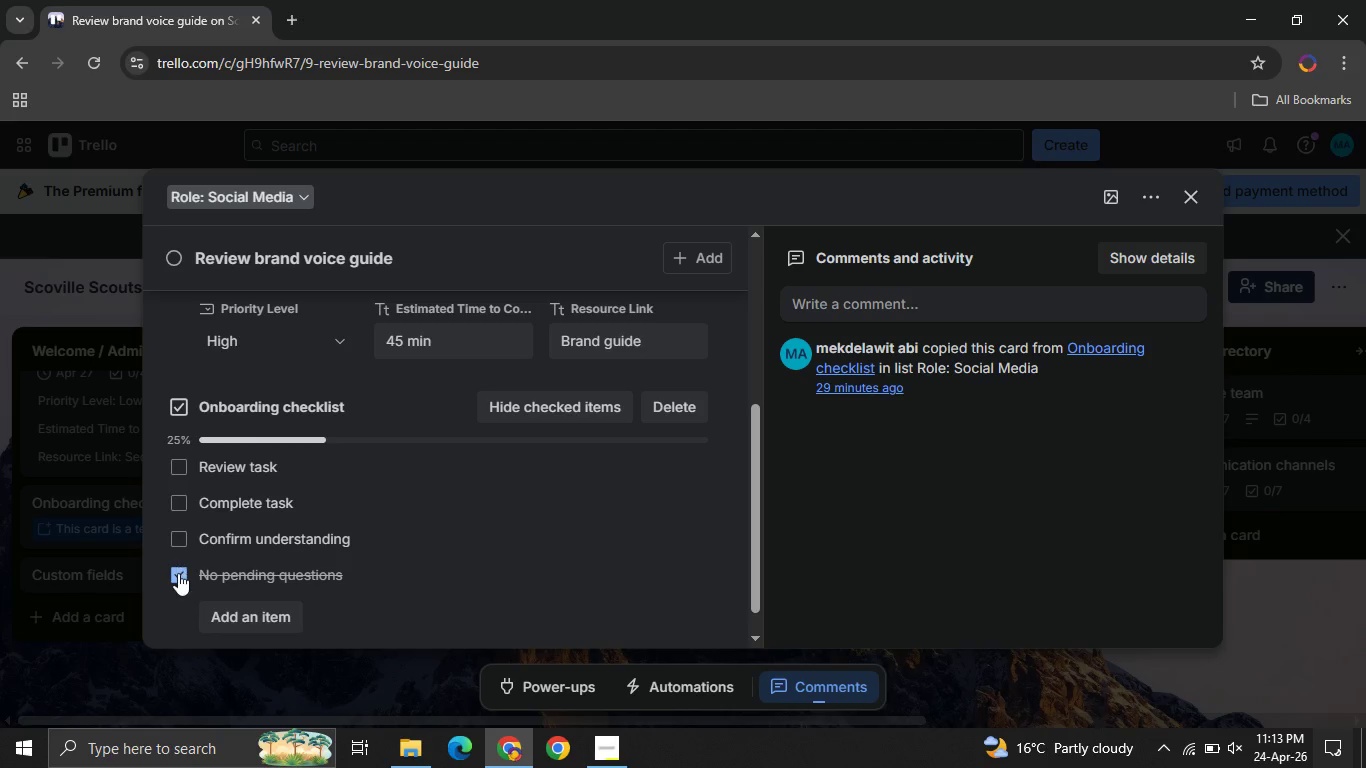 
left_click([178, 573])
 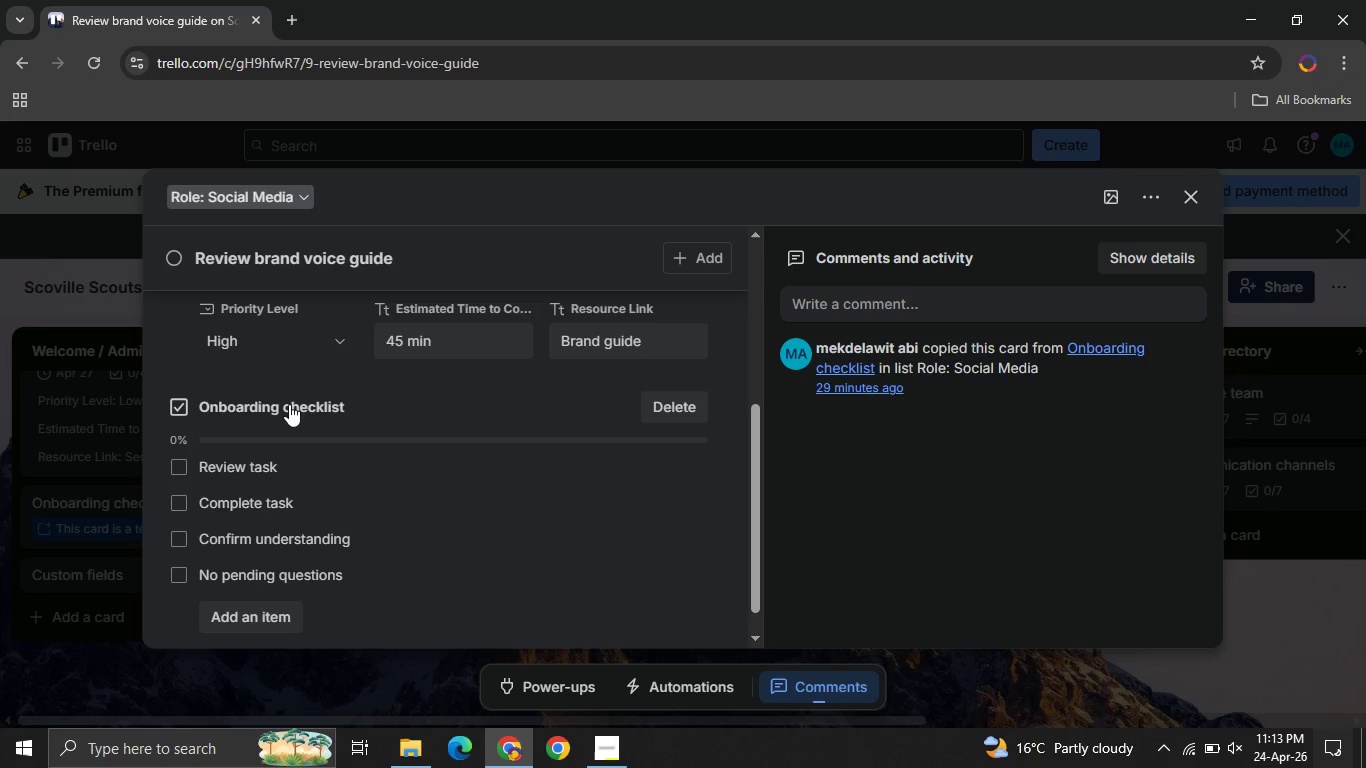 
left_click([289, 404])
 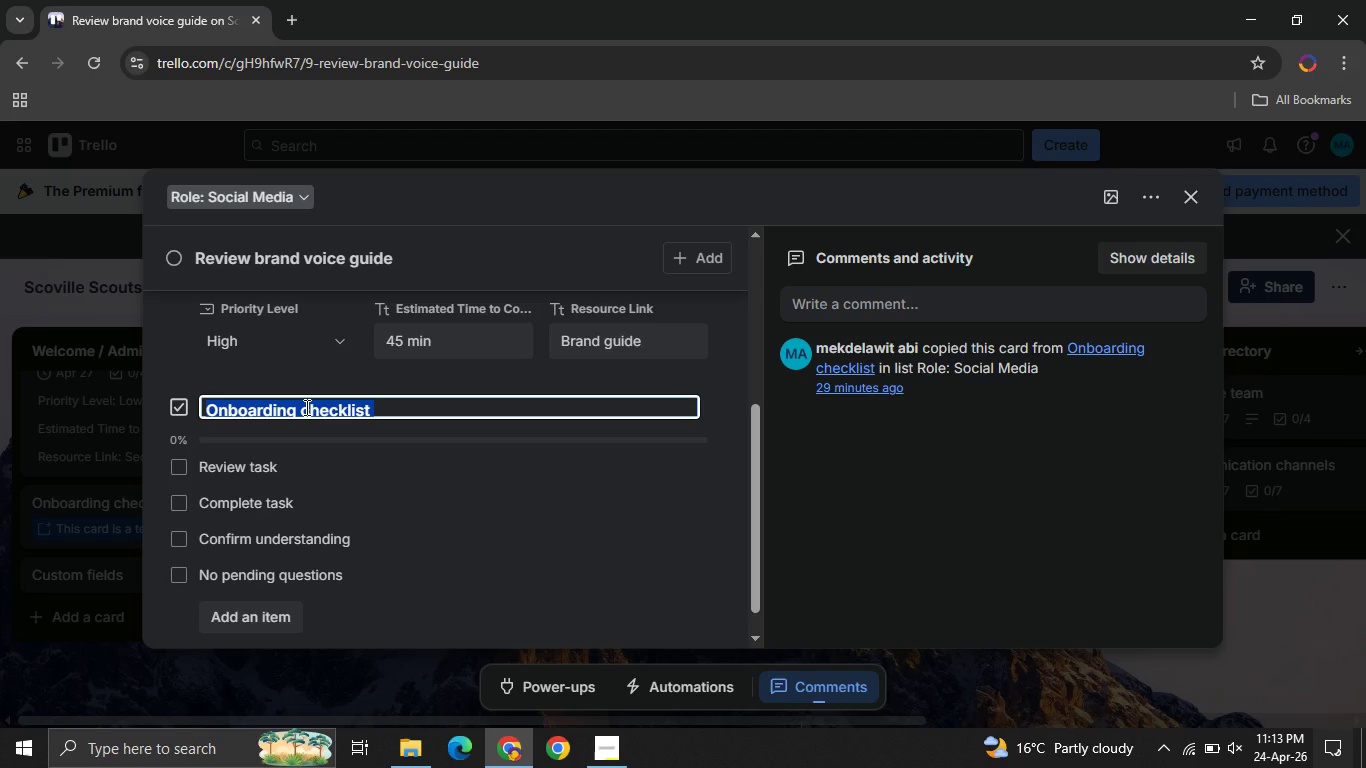 
key(Control+C)
 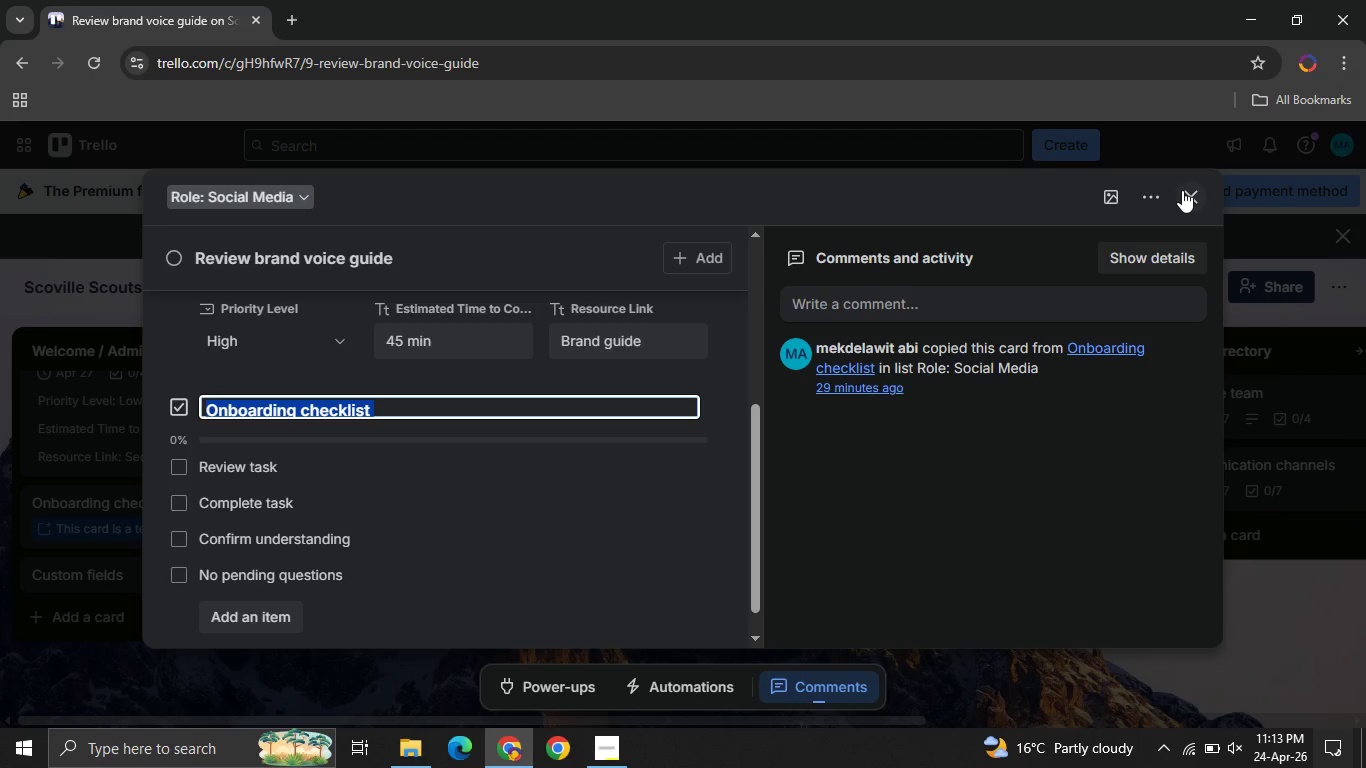 
left_click([1182, 190])
 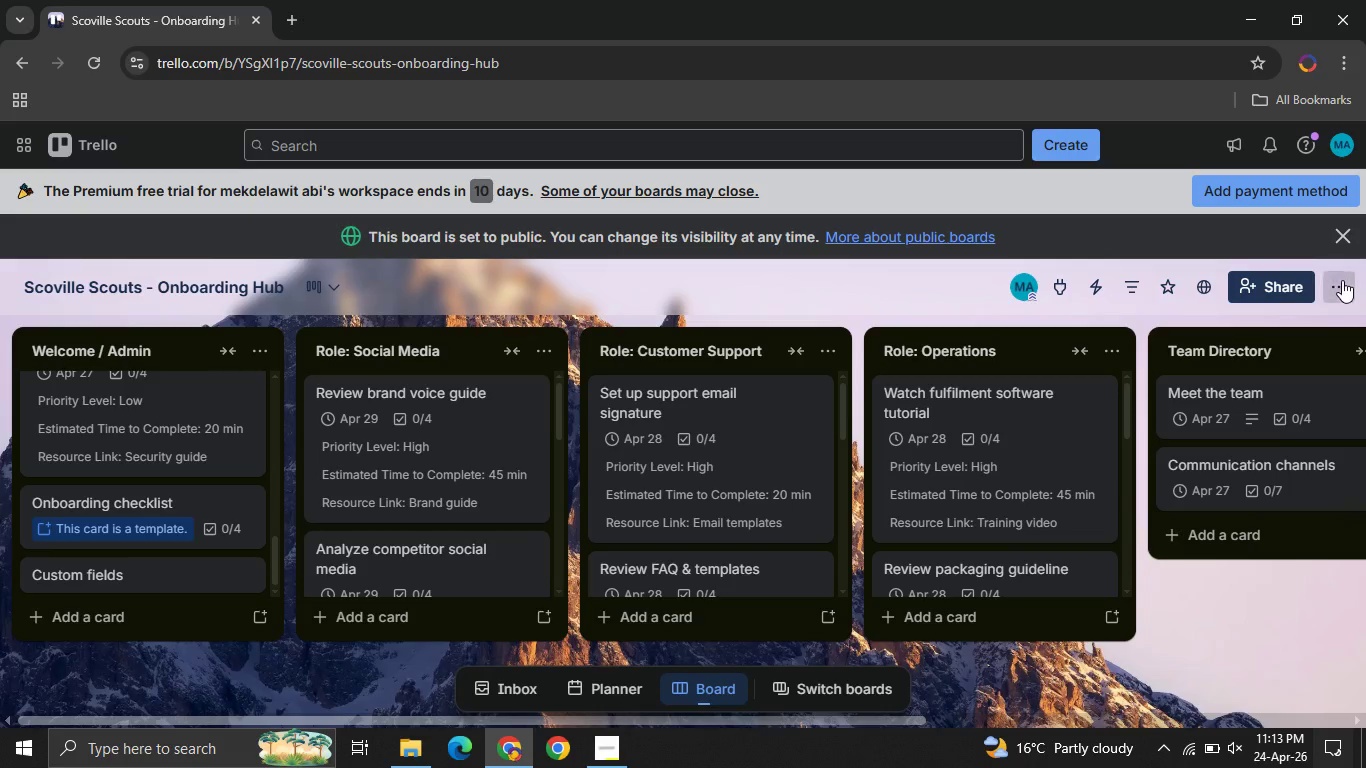 
left_click([1342, 280])
 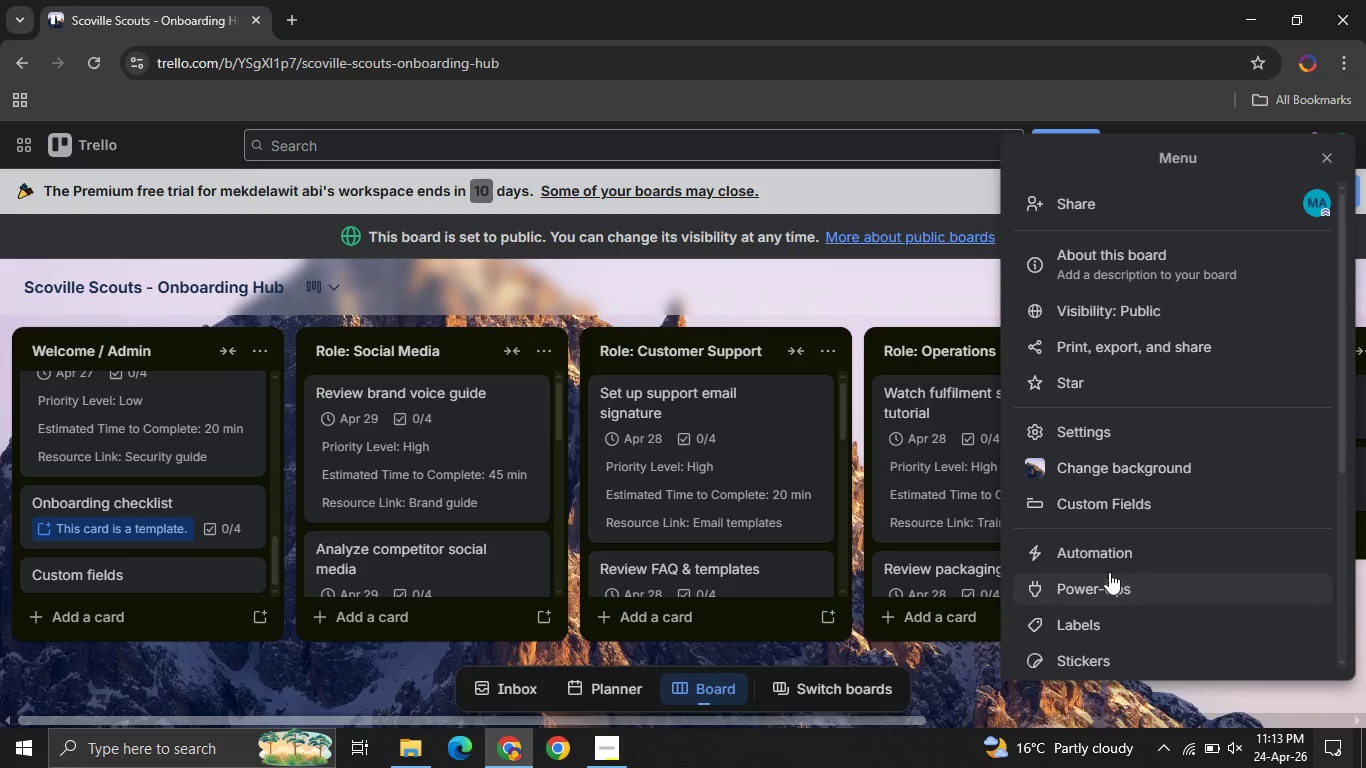 
left_click([1090, 540])
 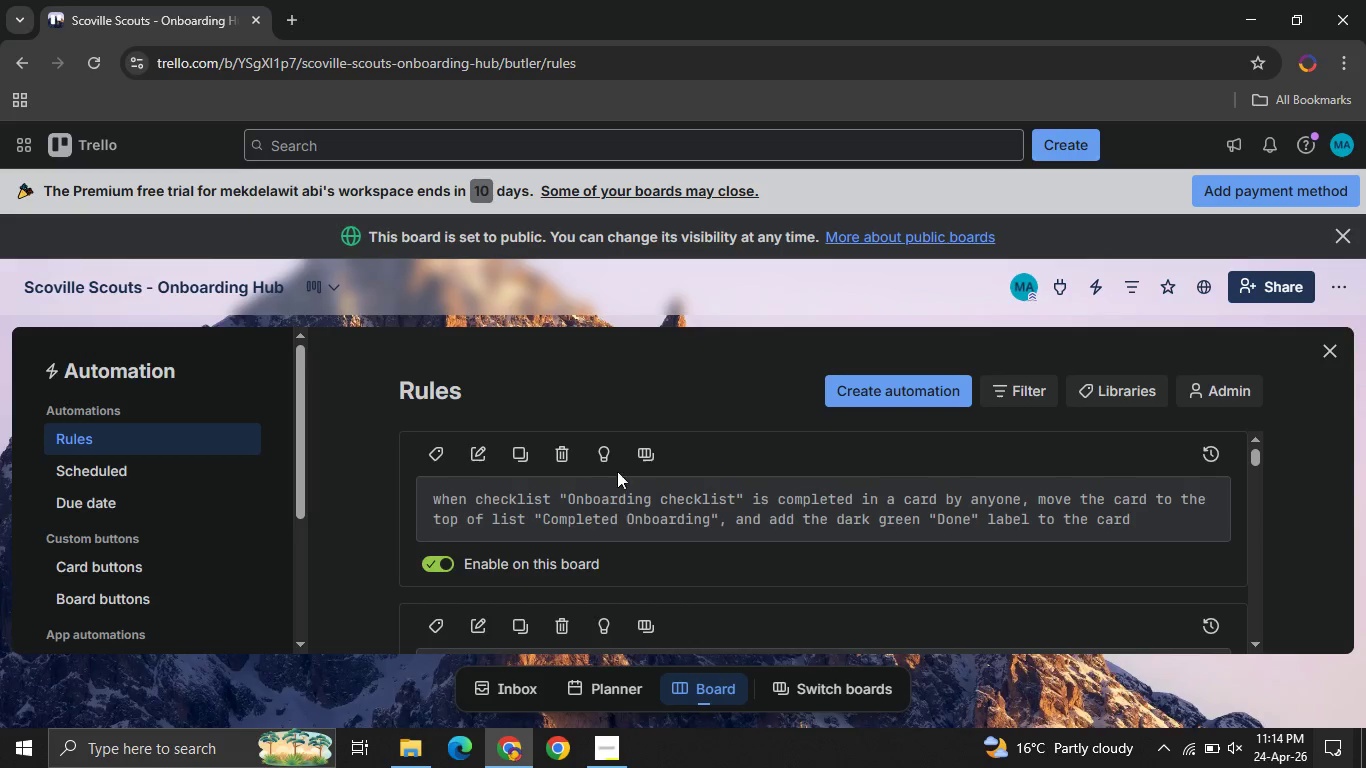 
left_click([483, 443])
 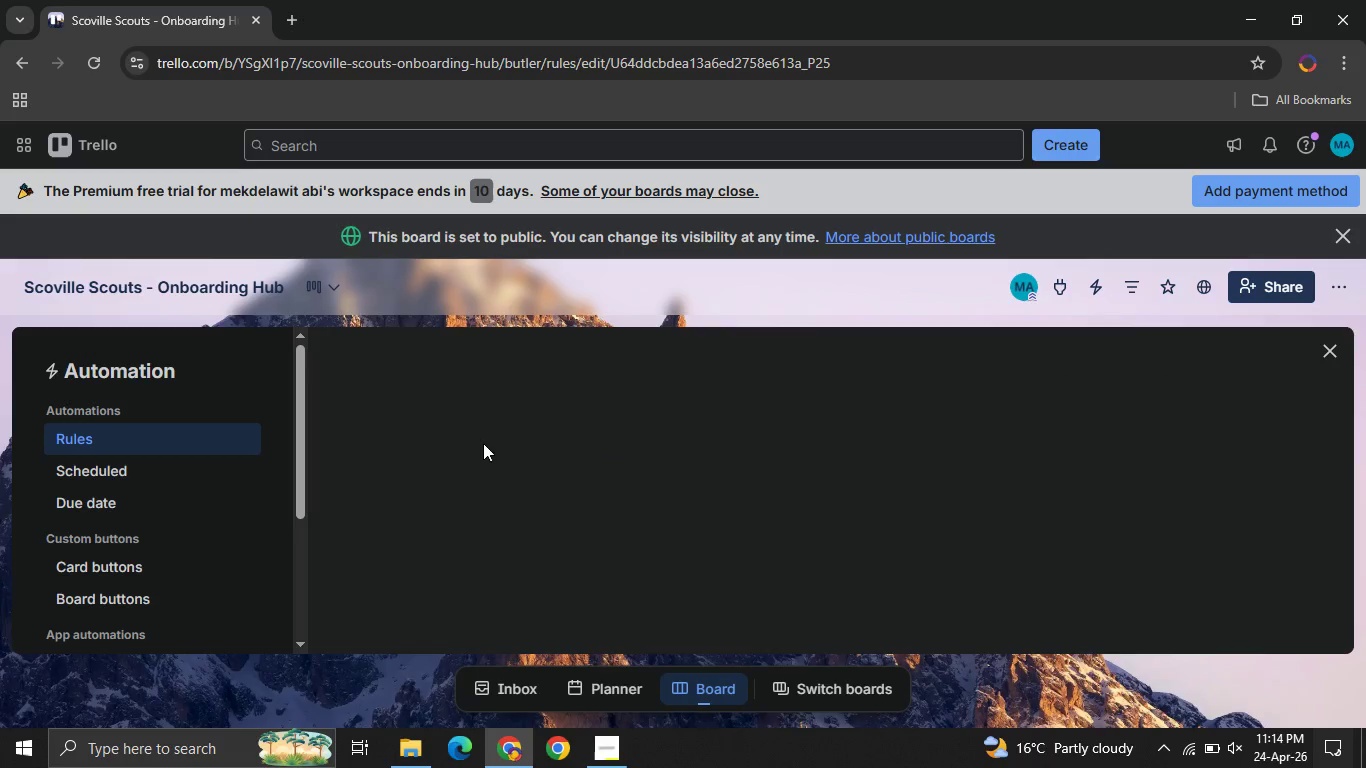 
mouse_move([651, 504])
 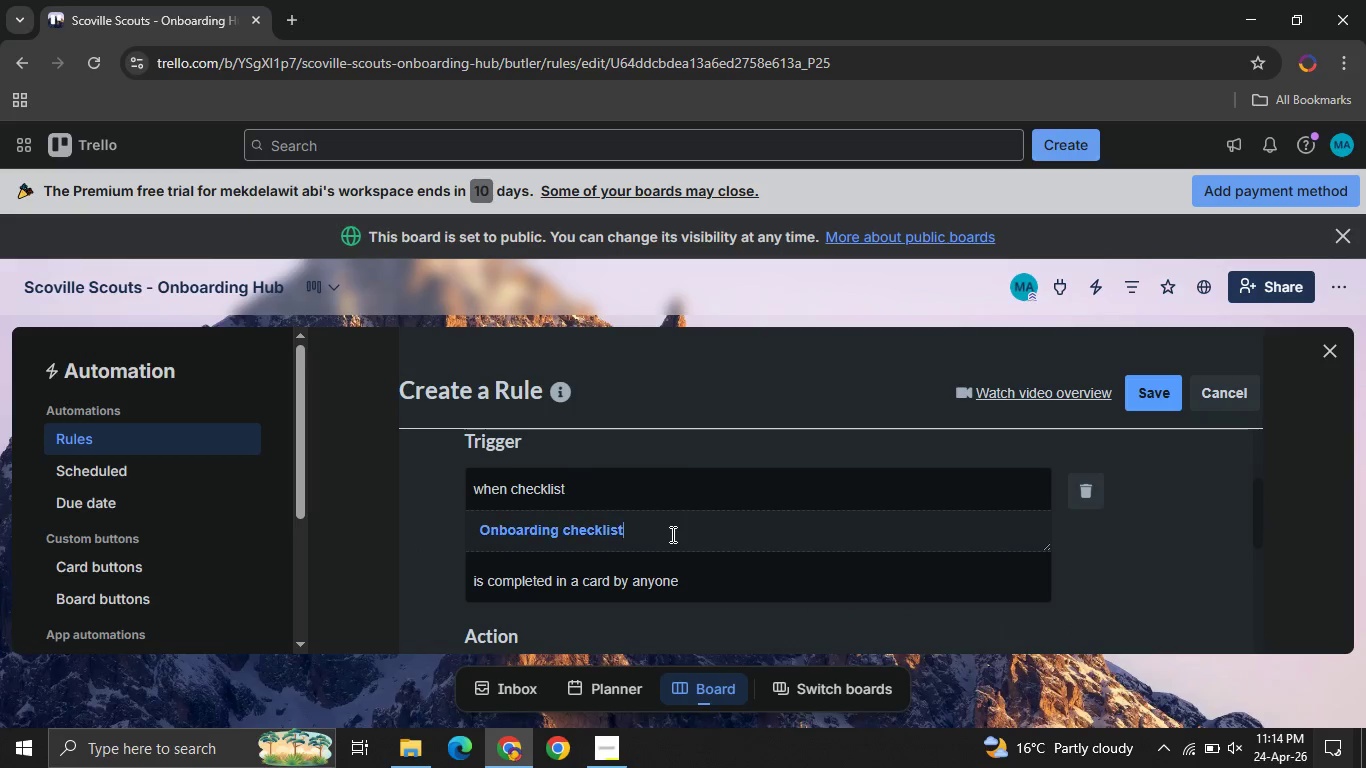 
left_click([671, 534])
 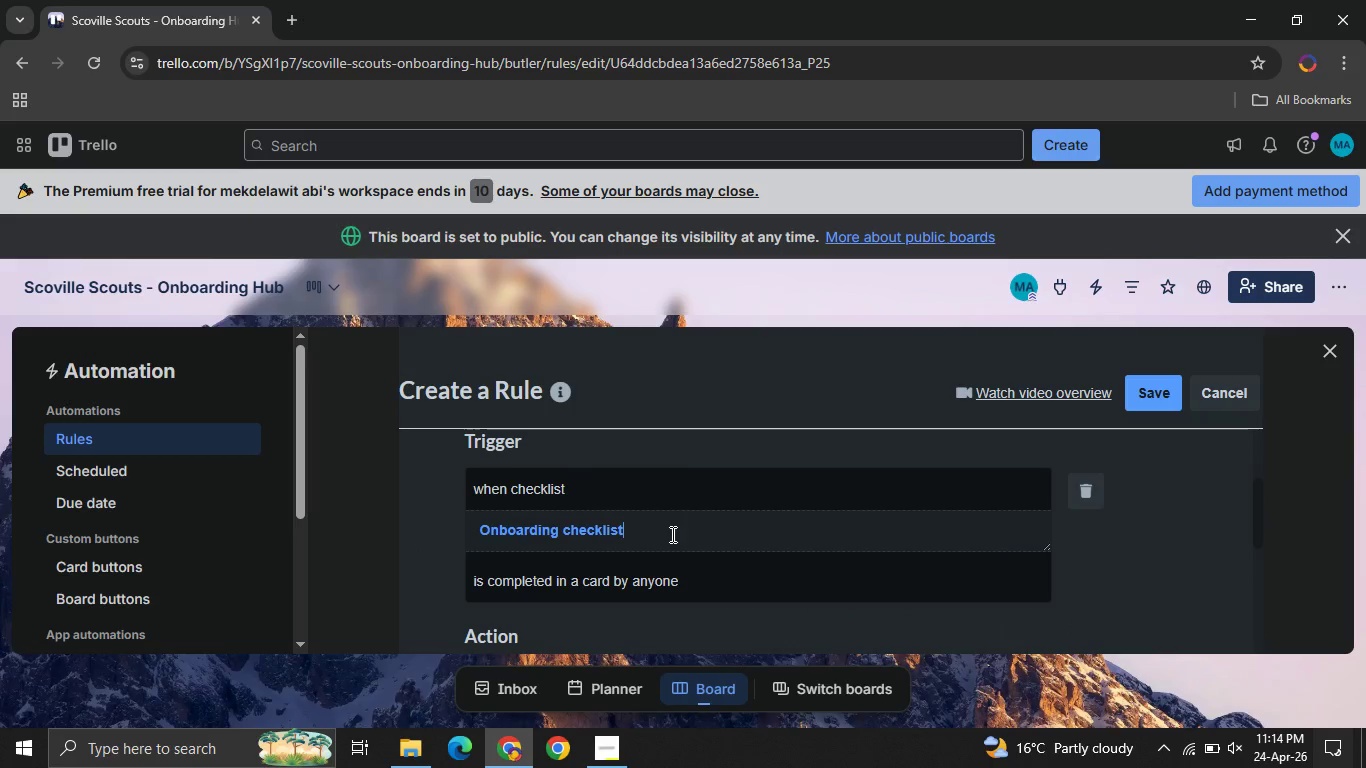 
key(Control+A)
 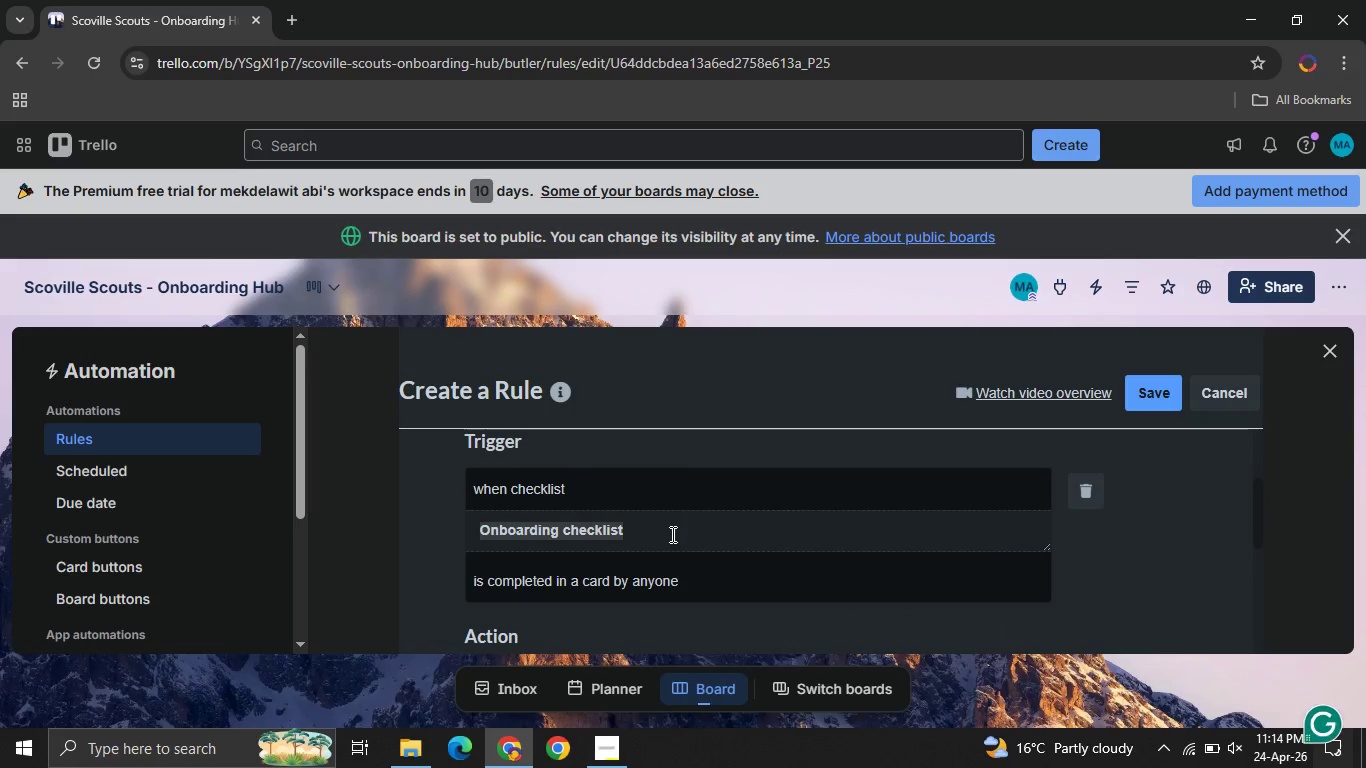 
key(Control+V)
 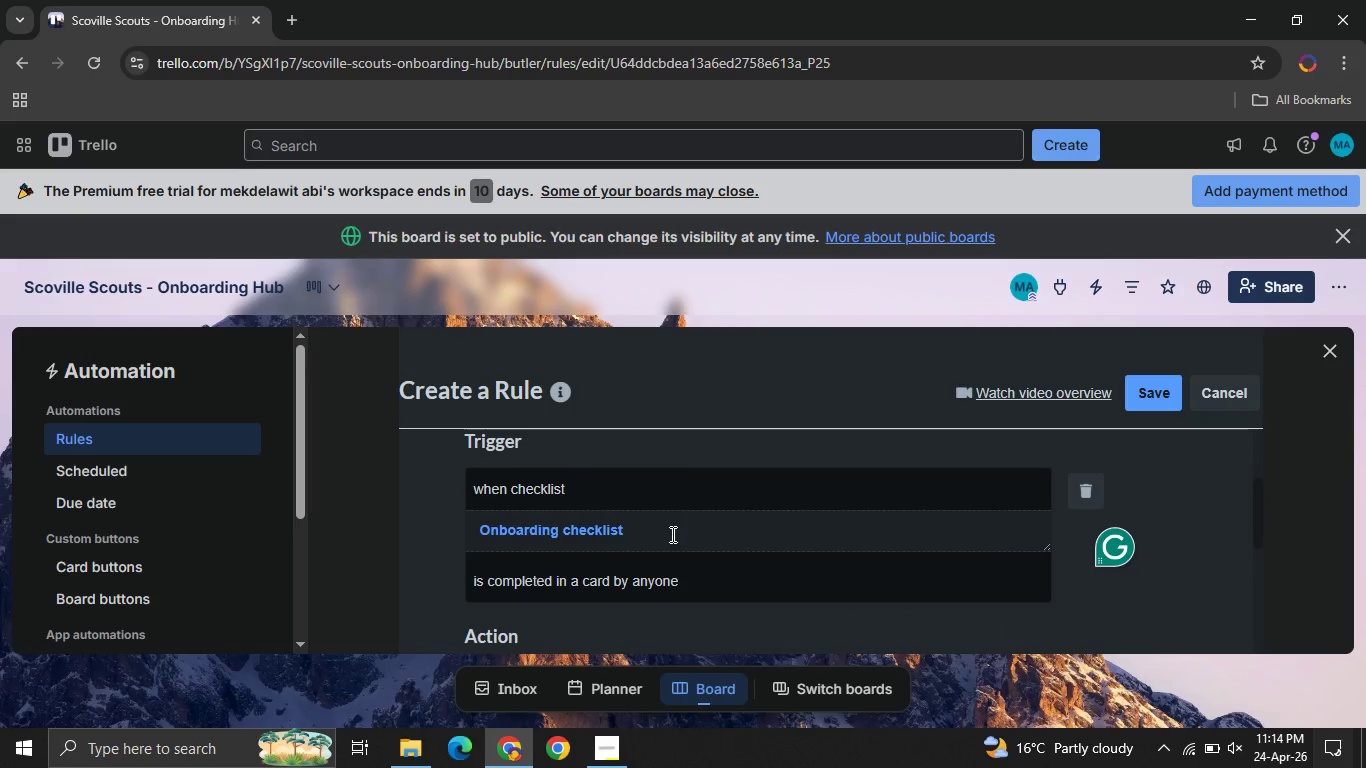 
key(Backspace)
 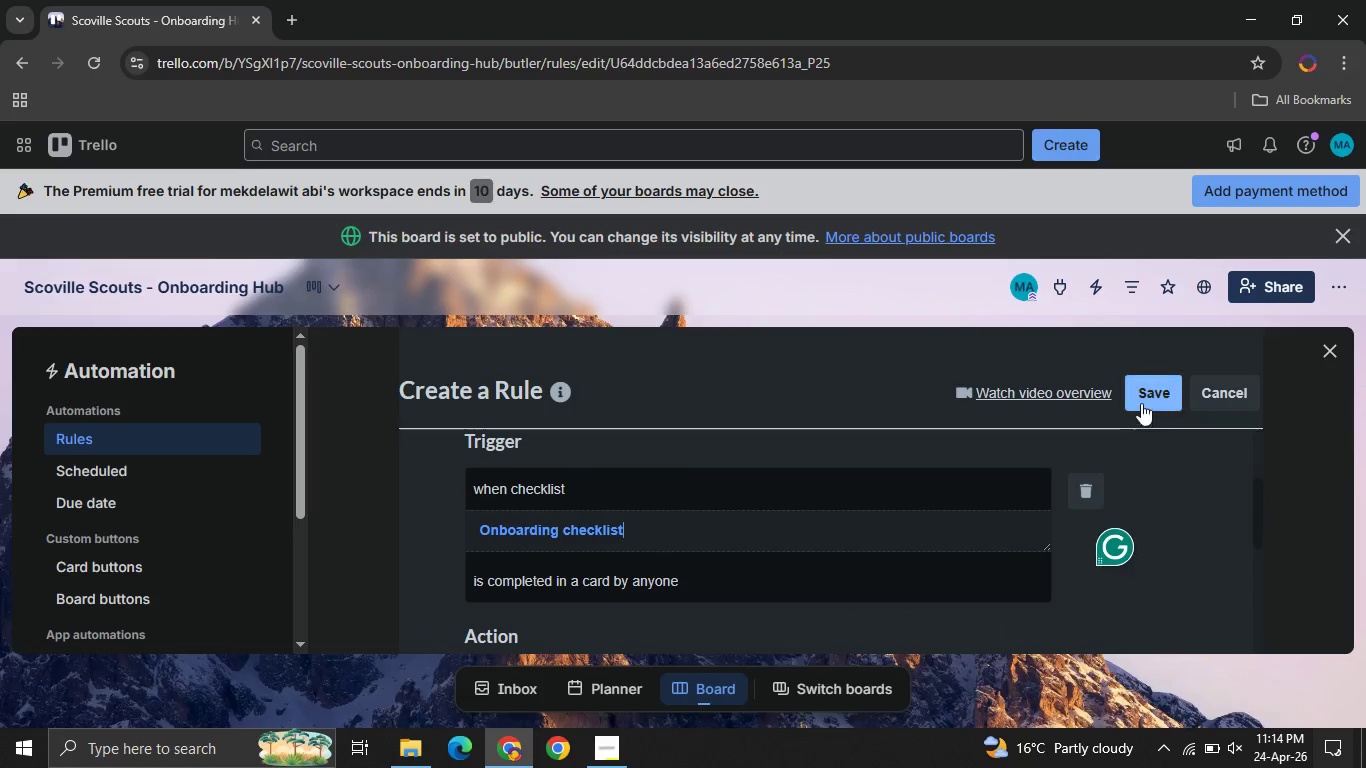 
left_click([1141, 402])
 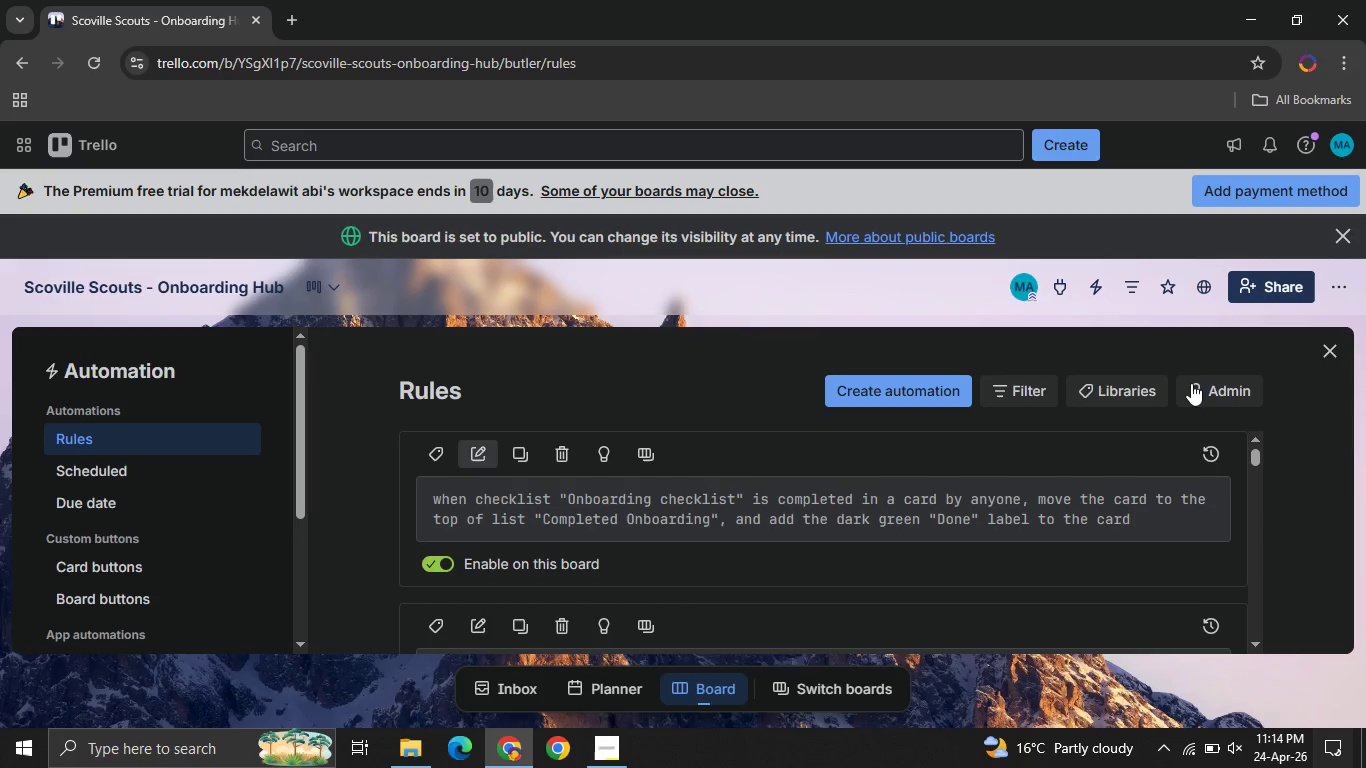 
wait(5.16)
 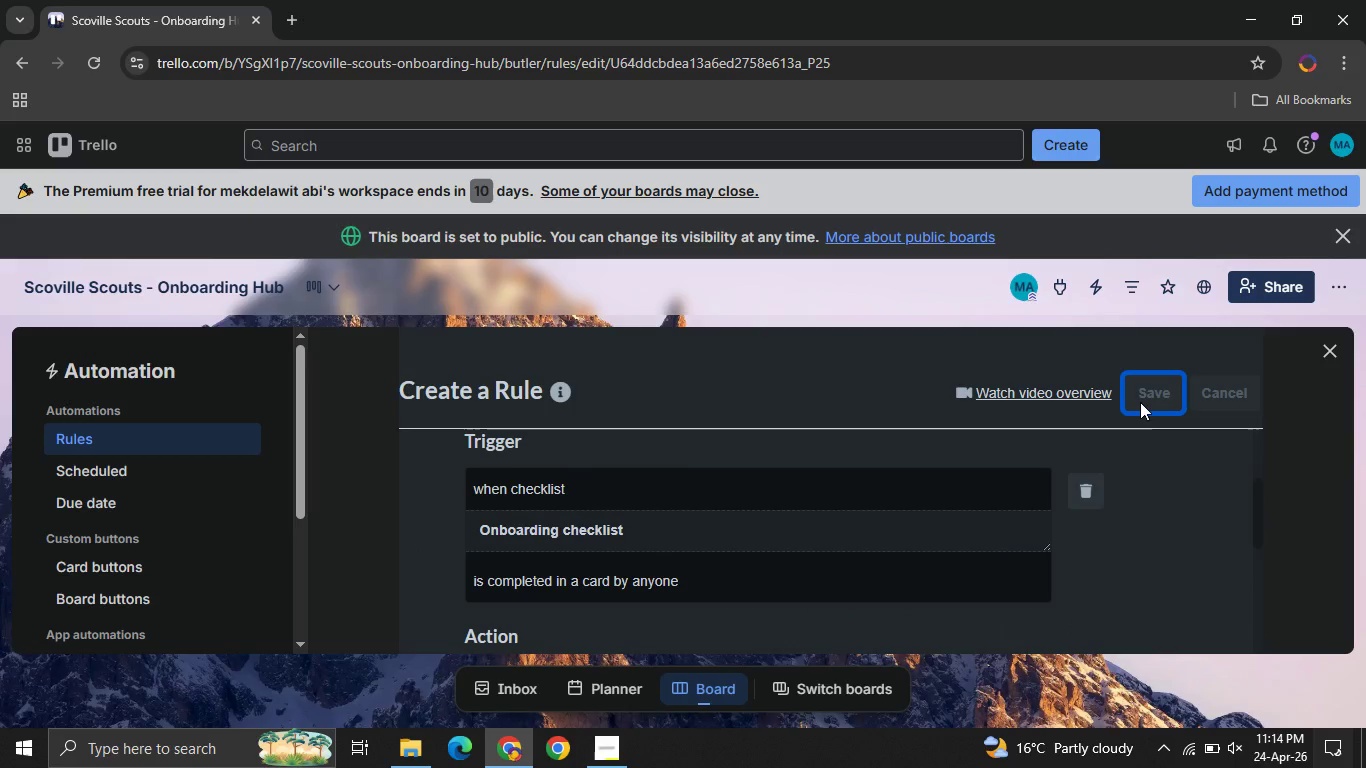 
left_click([1328, 354])
 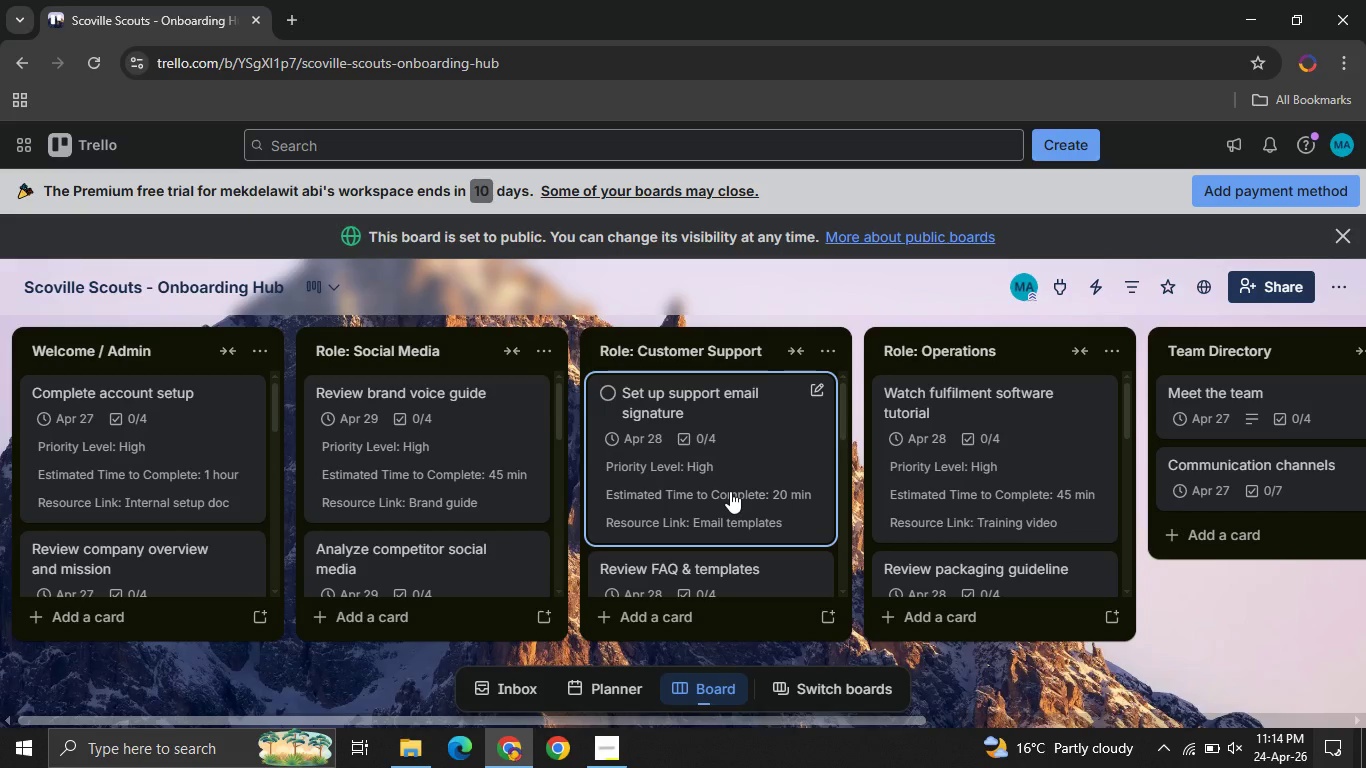 
wait(35.38)
 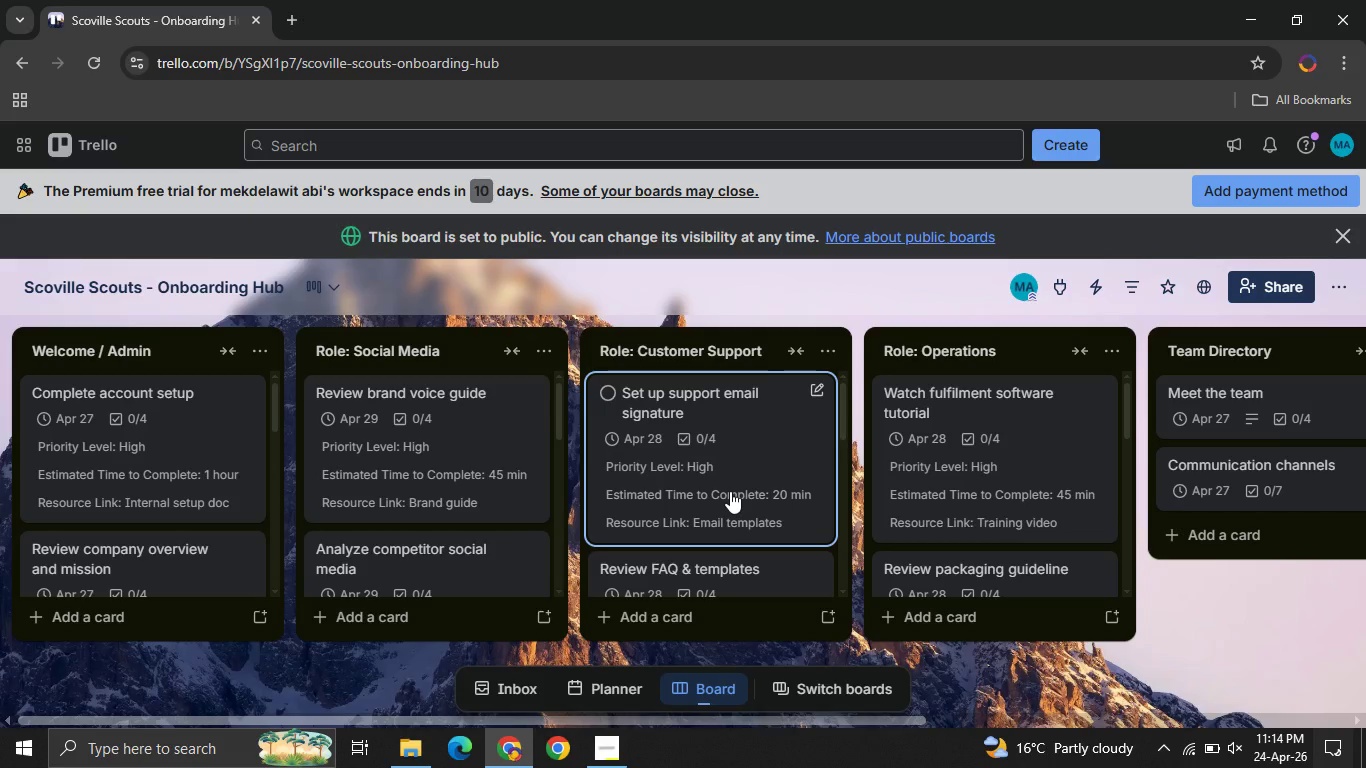 
left_click([730, 491])
 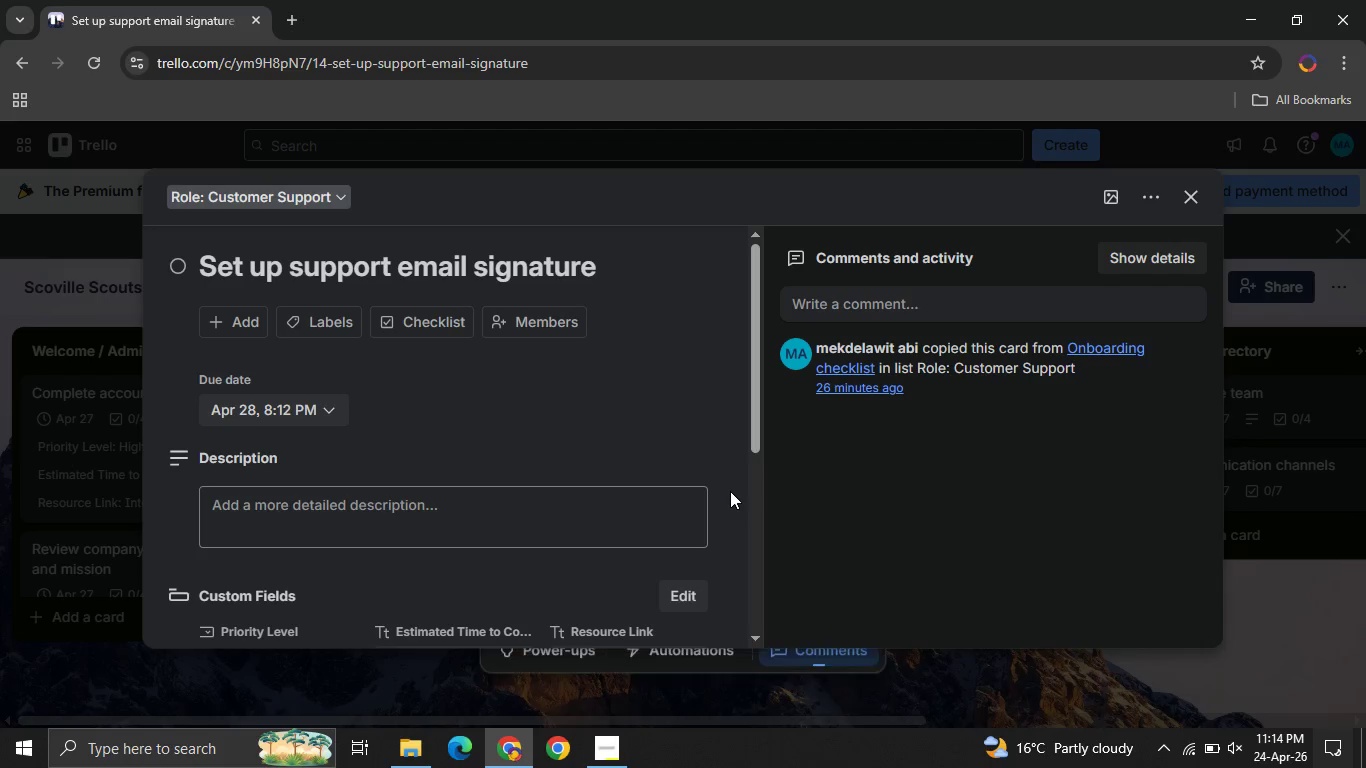 
mouse_move([279, 419])
 